 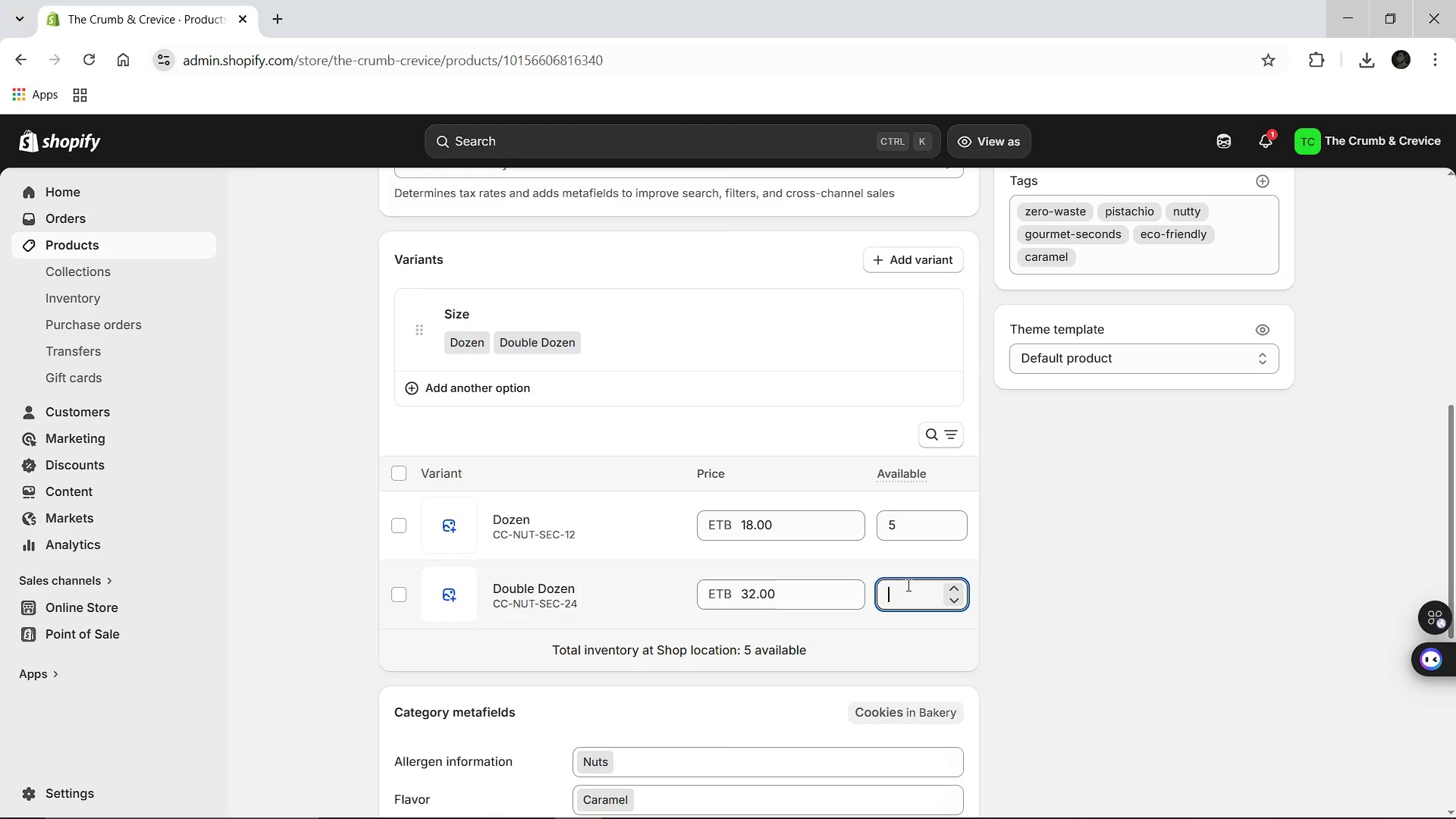 
key(3)
 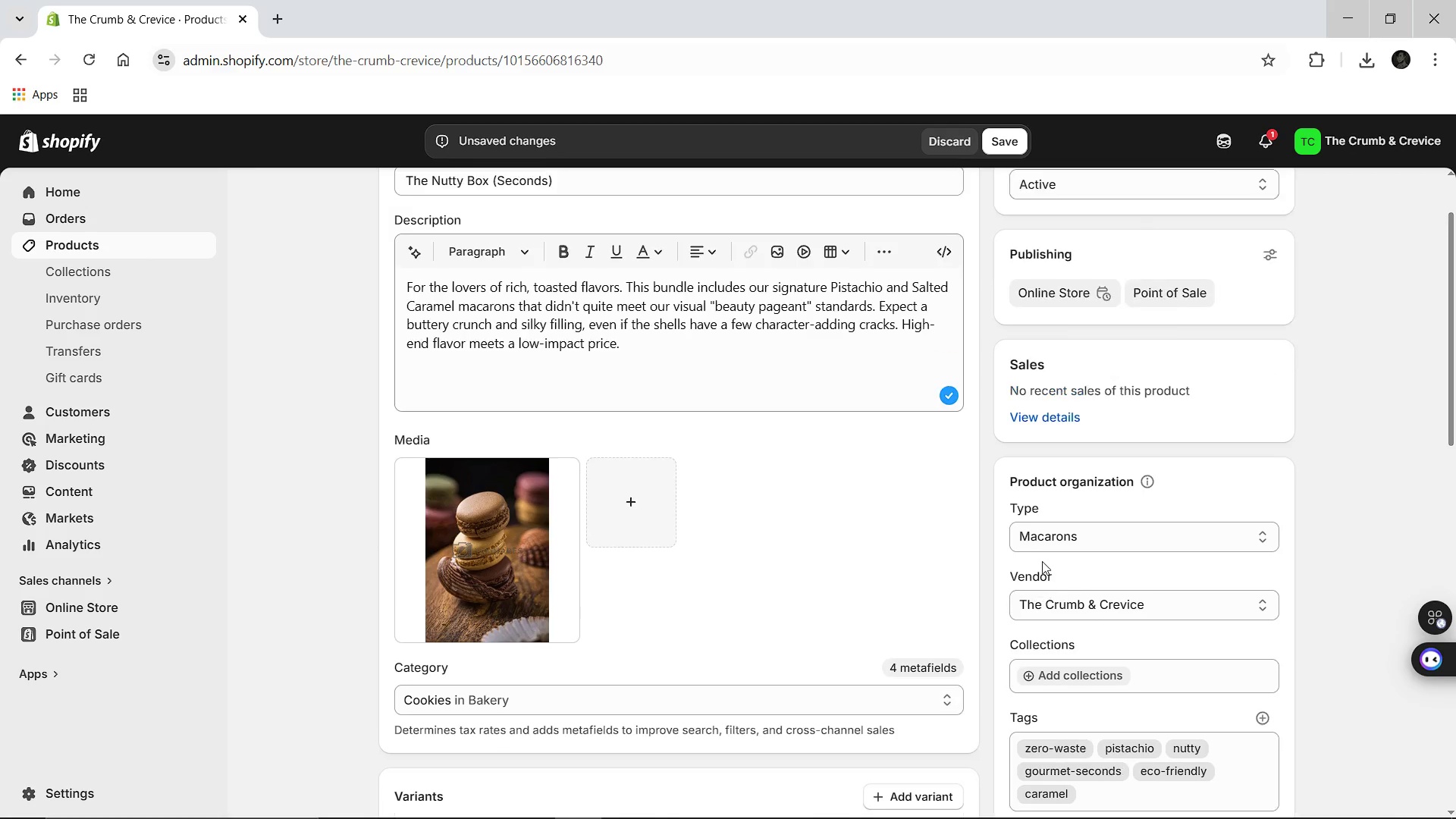 
wait(8.92)
 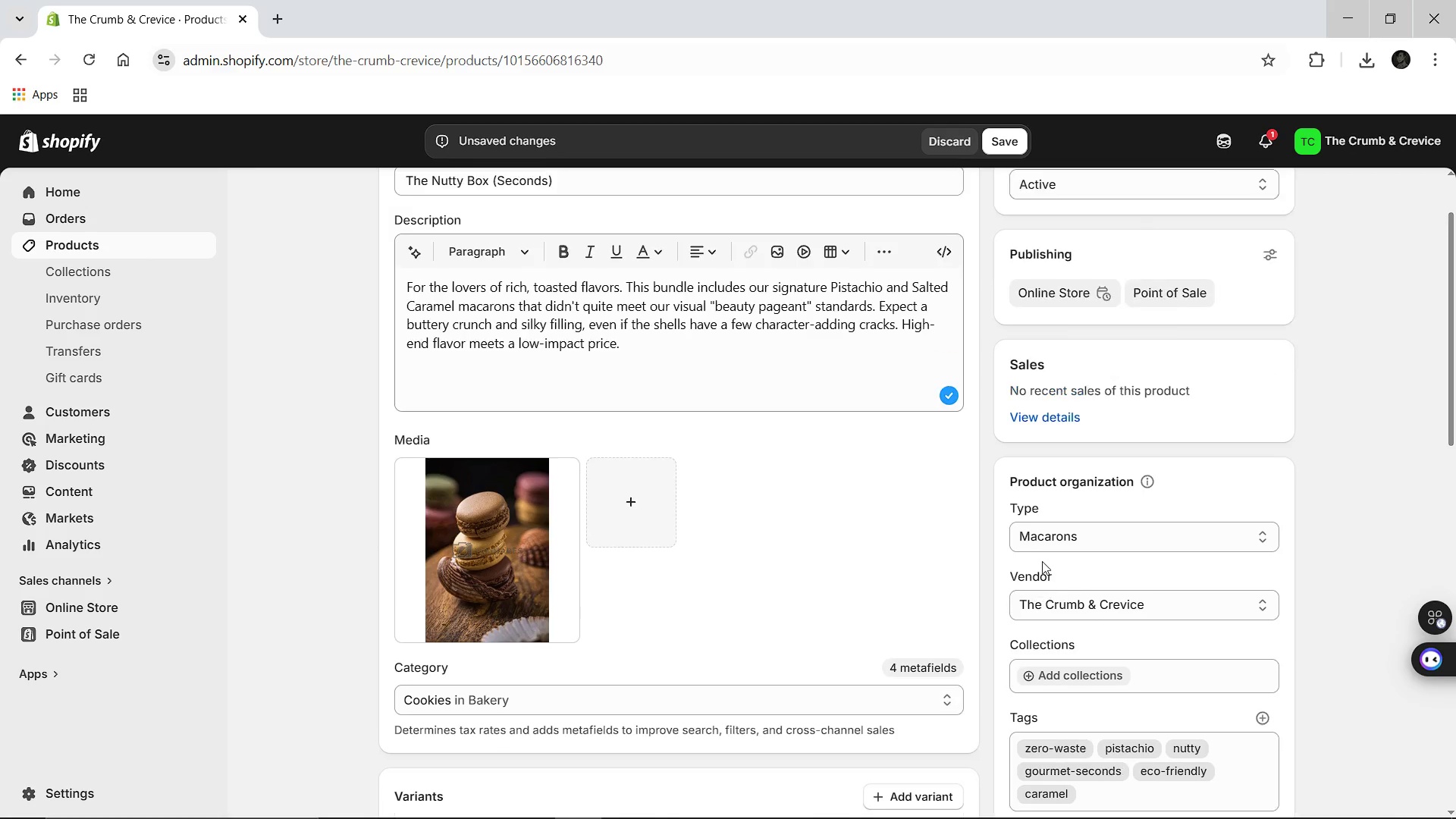 
left_click([1006, 144])
 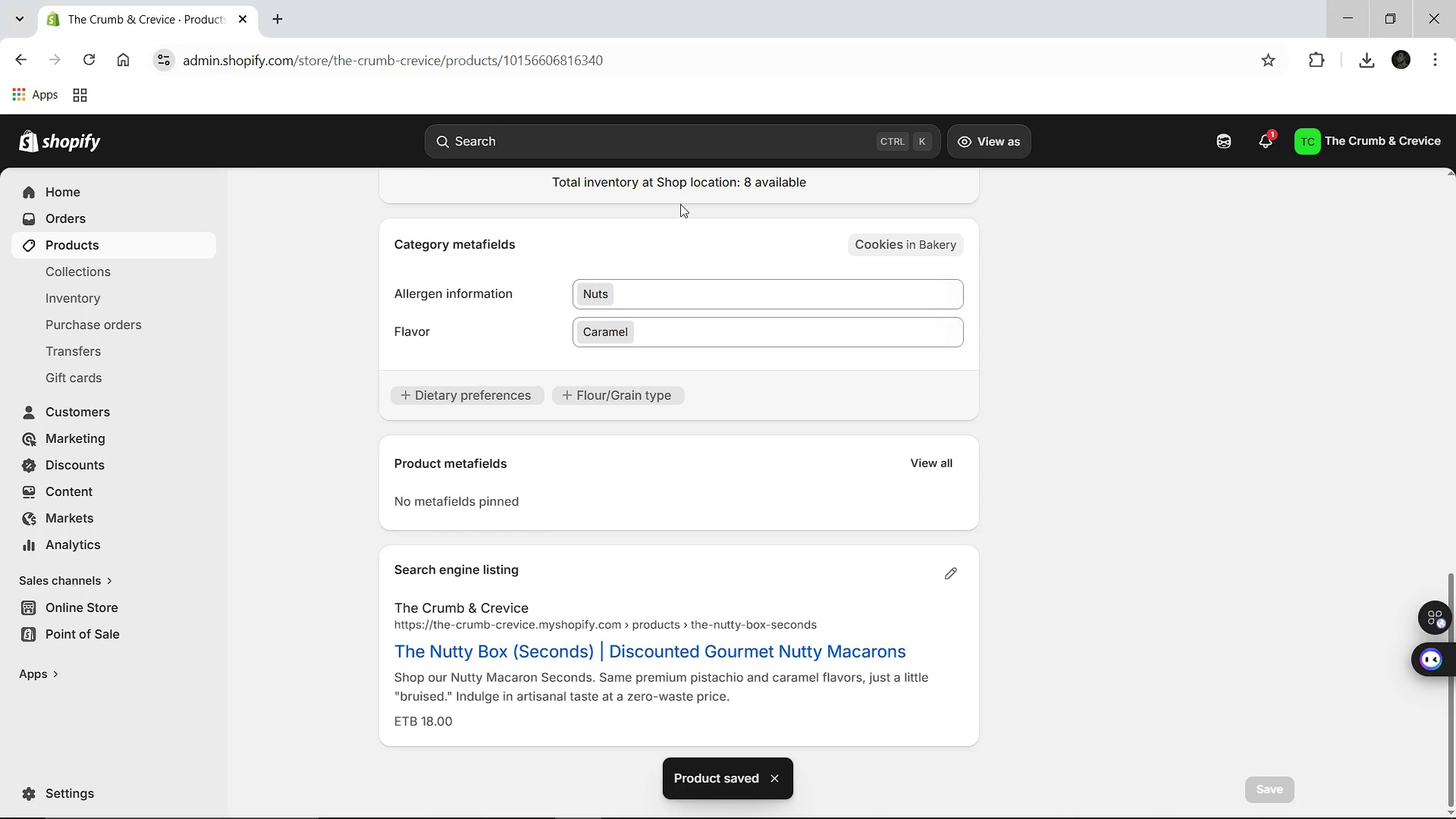 
wait(12.83)
 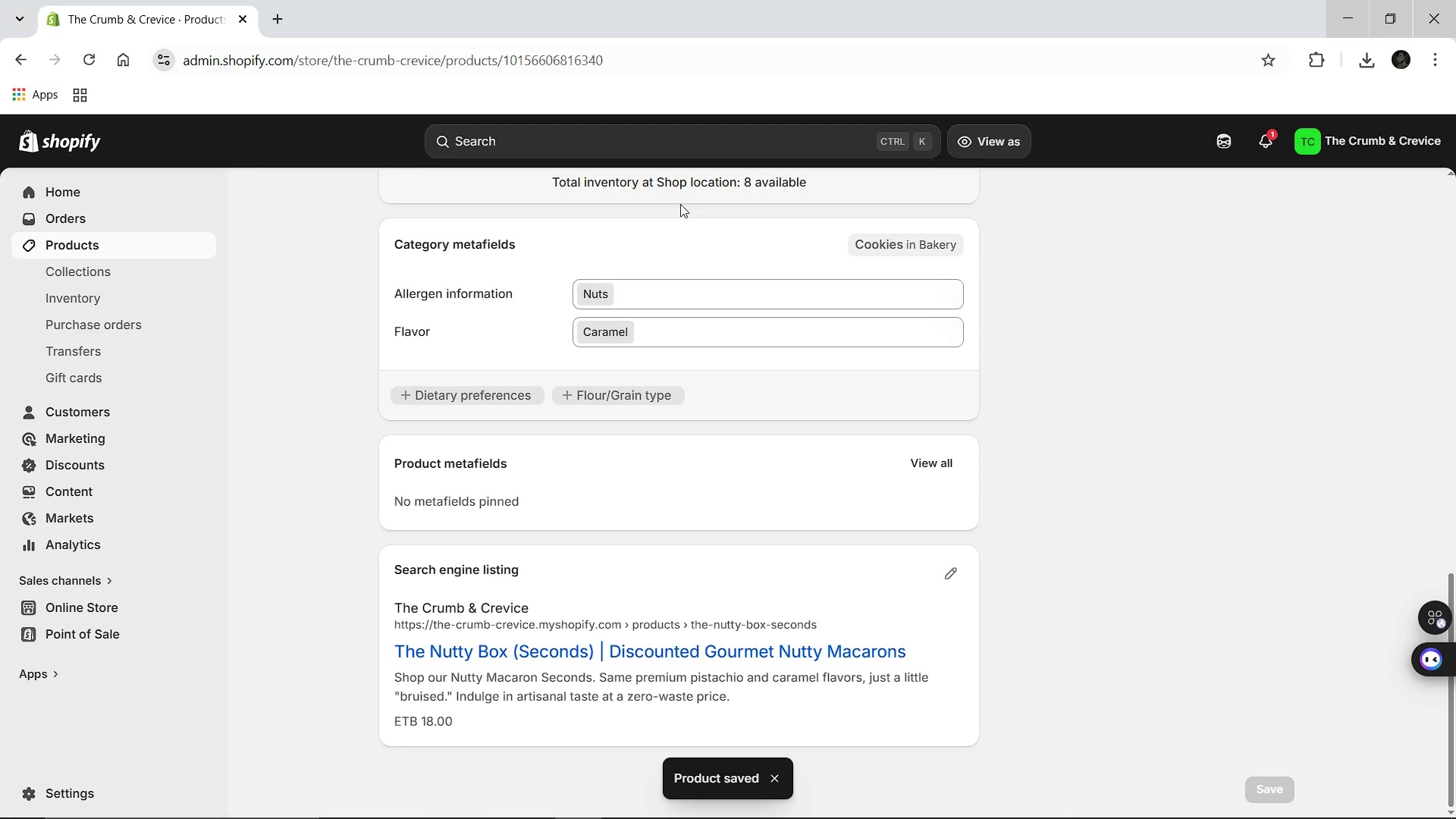 
left_click([390, 191])
 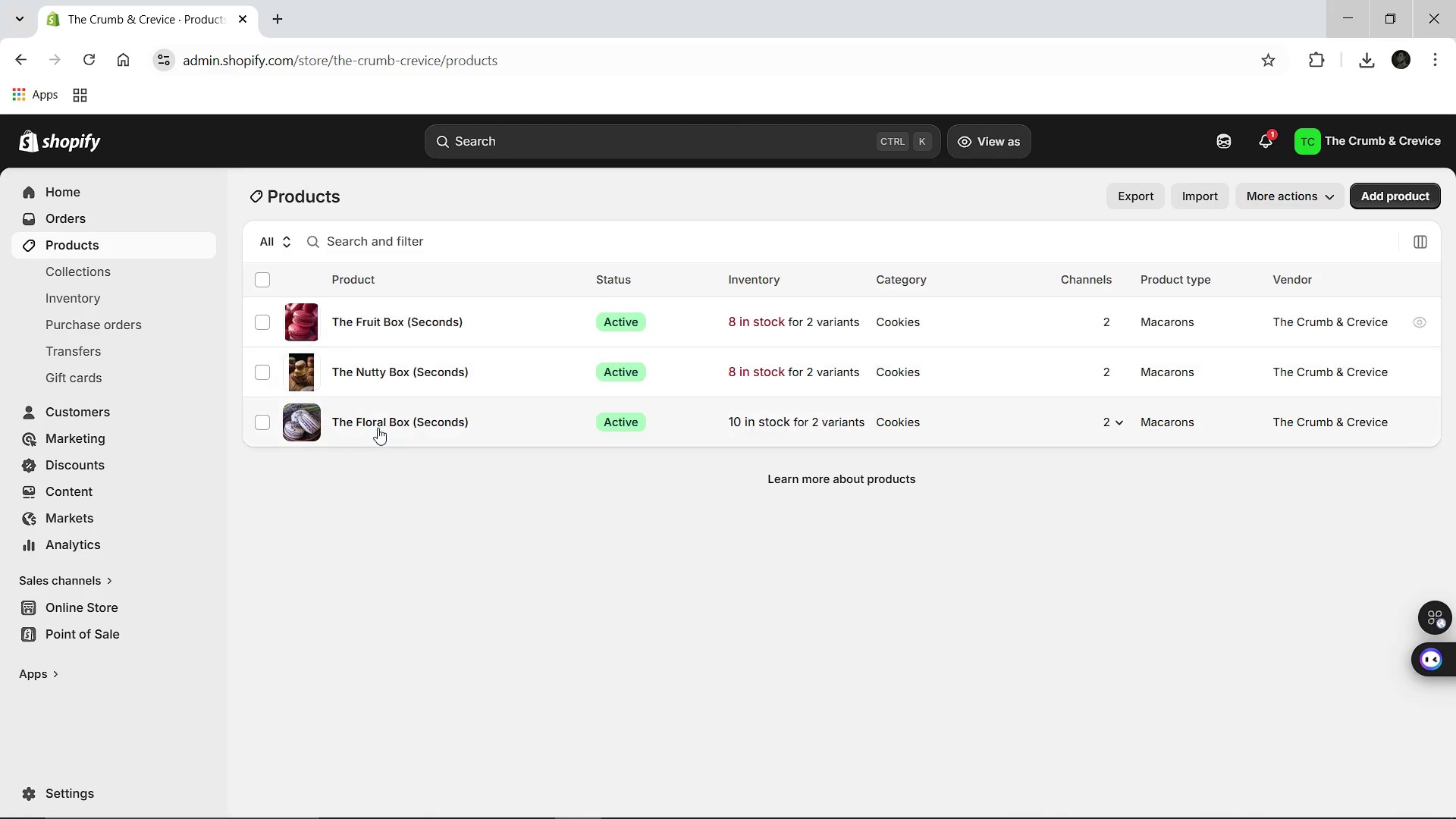 
left_click([366, 422])
 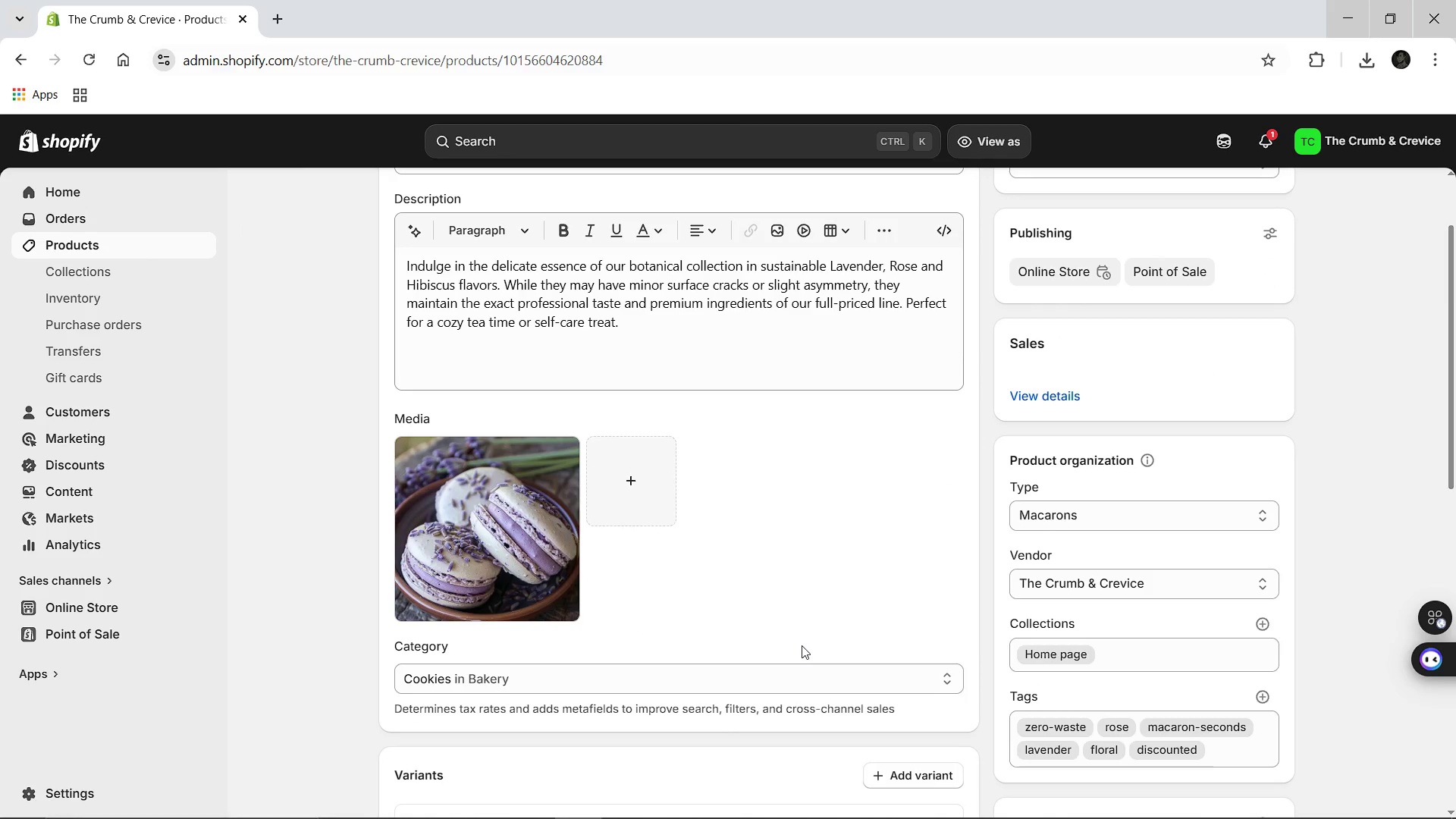 
wait(8.59)
 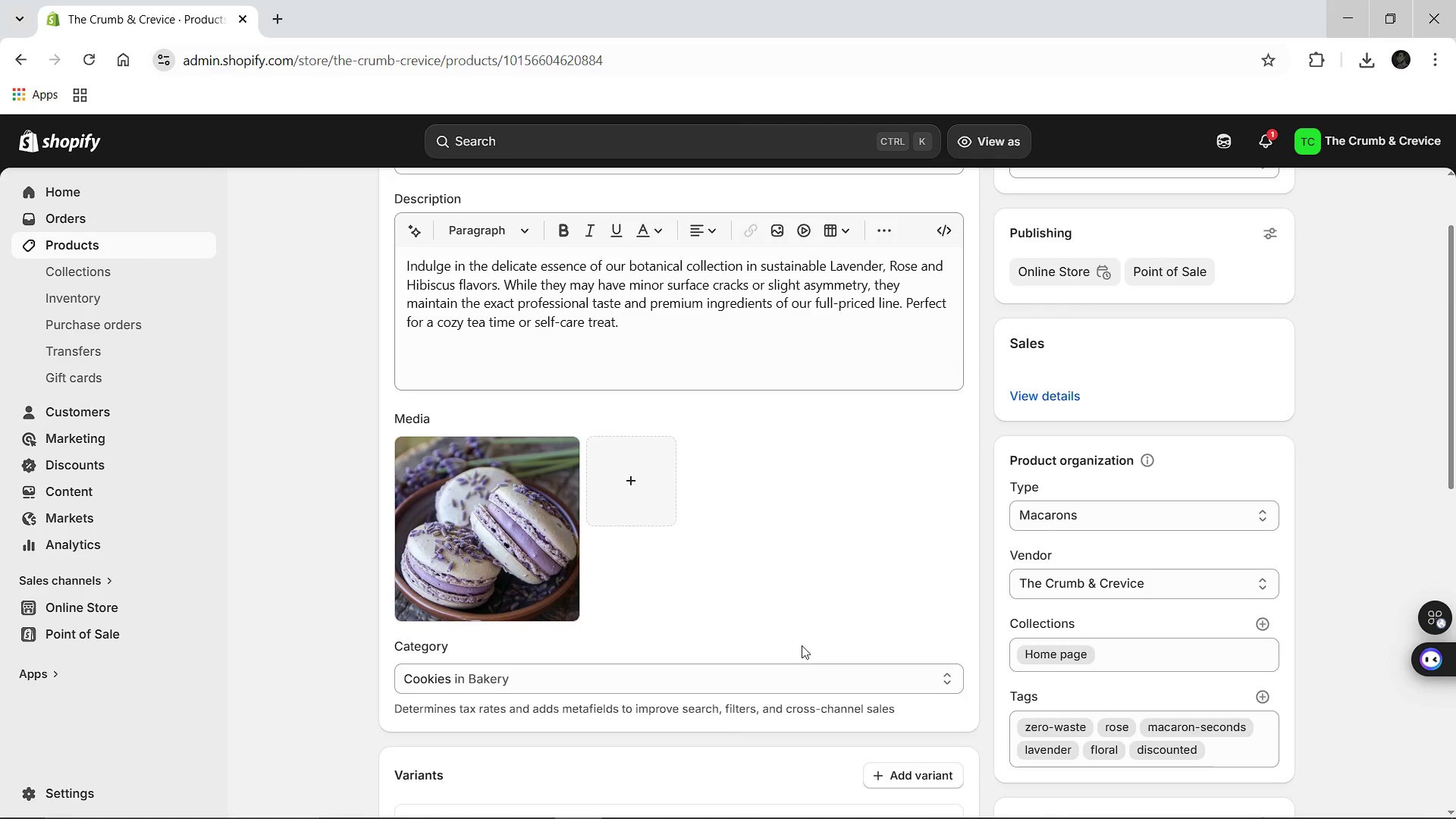 
left_click([920, 530])
 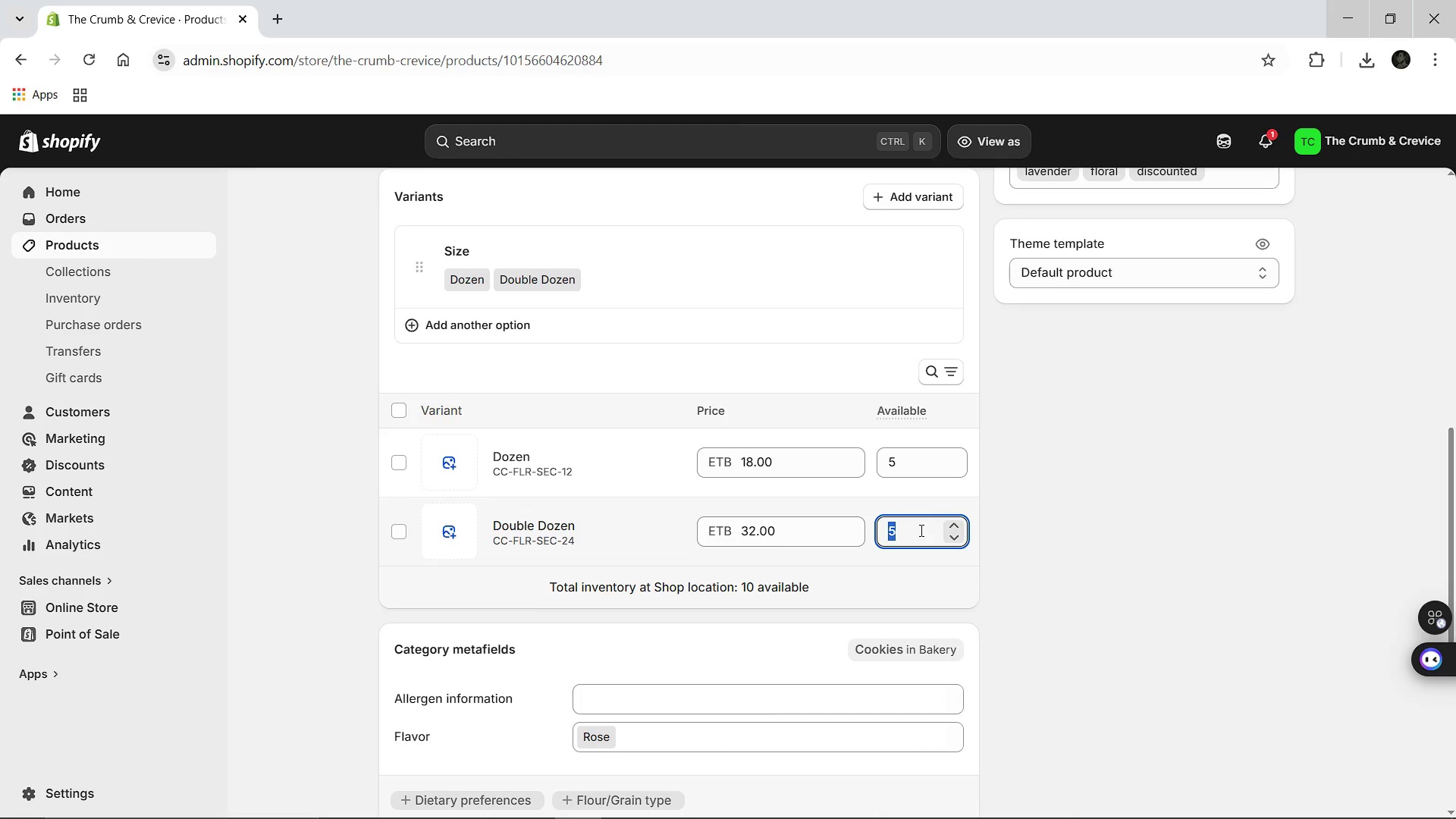 
key(Backspace)
 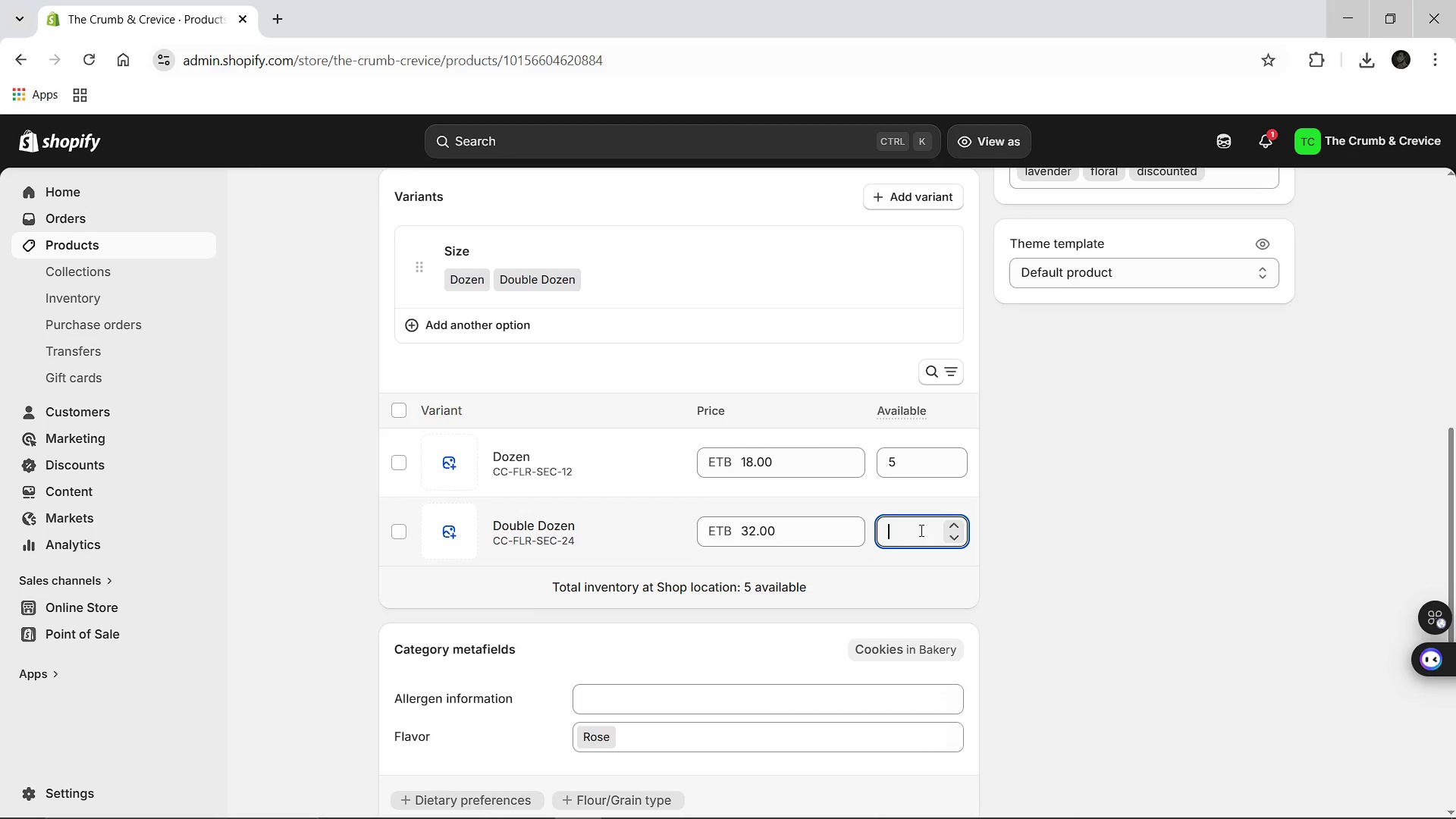 
key(3)
 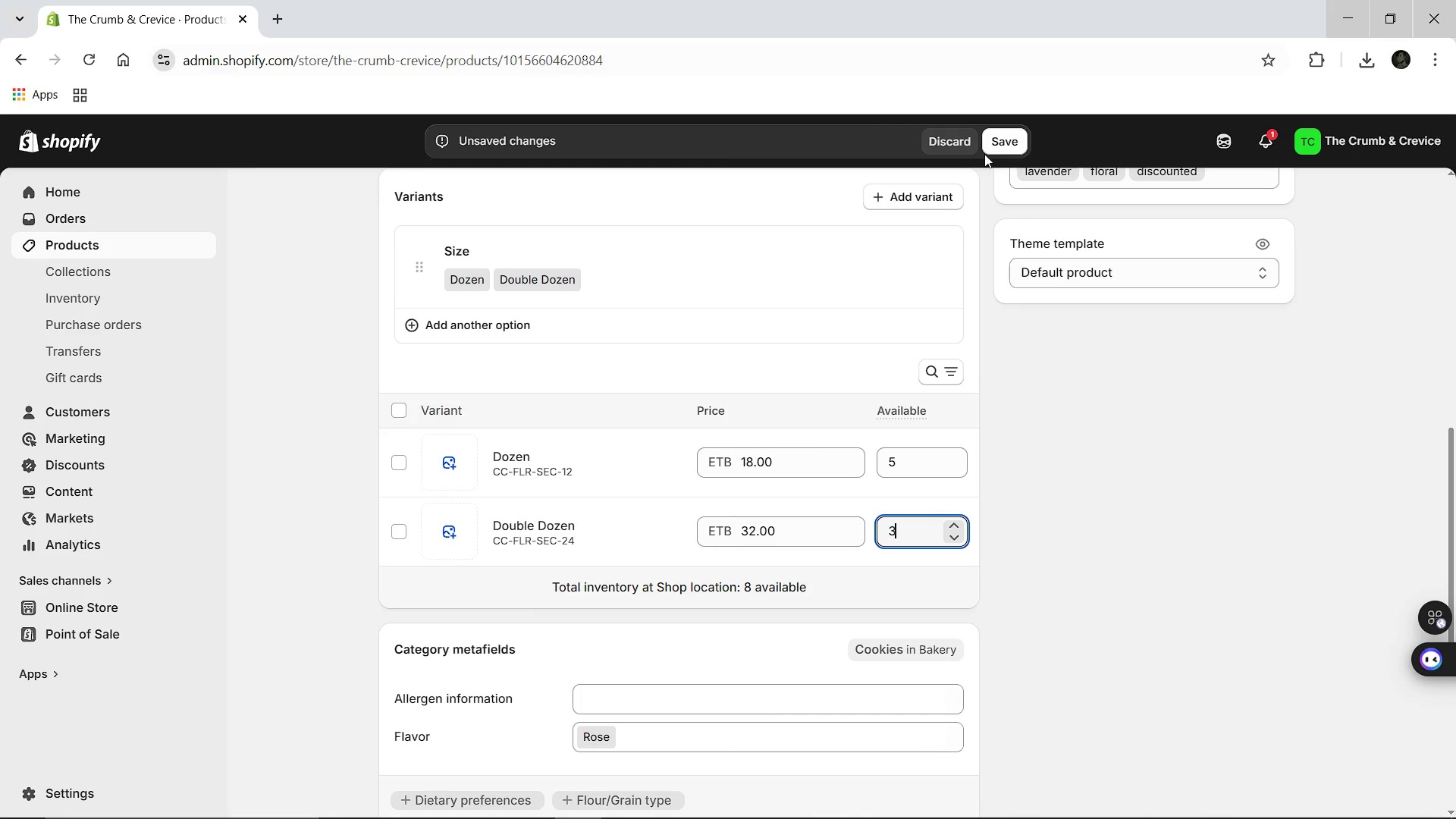 
left_click([997, 143])
 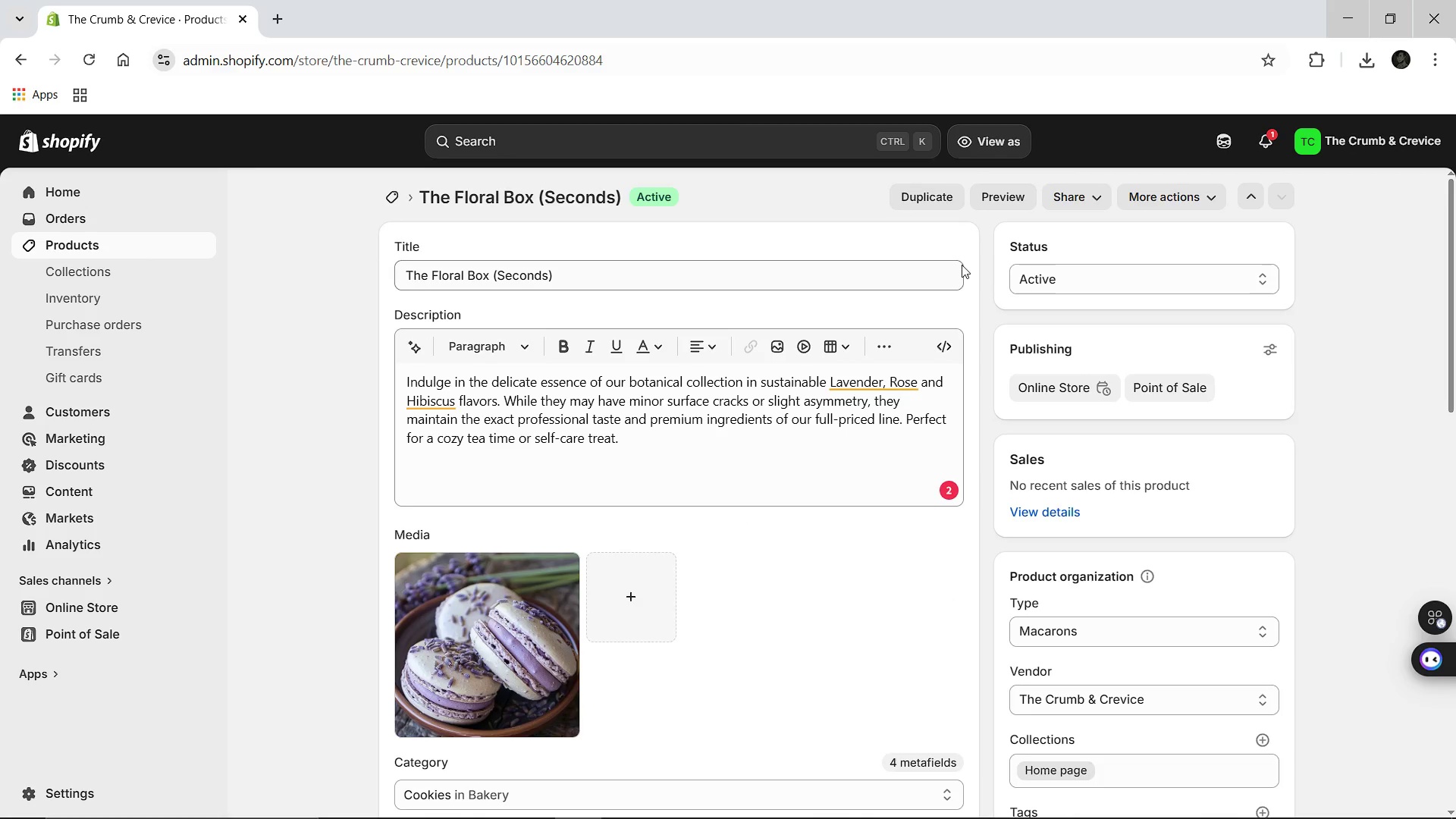 
wait(19.12)
 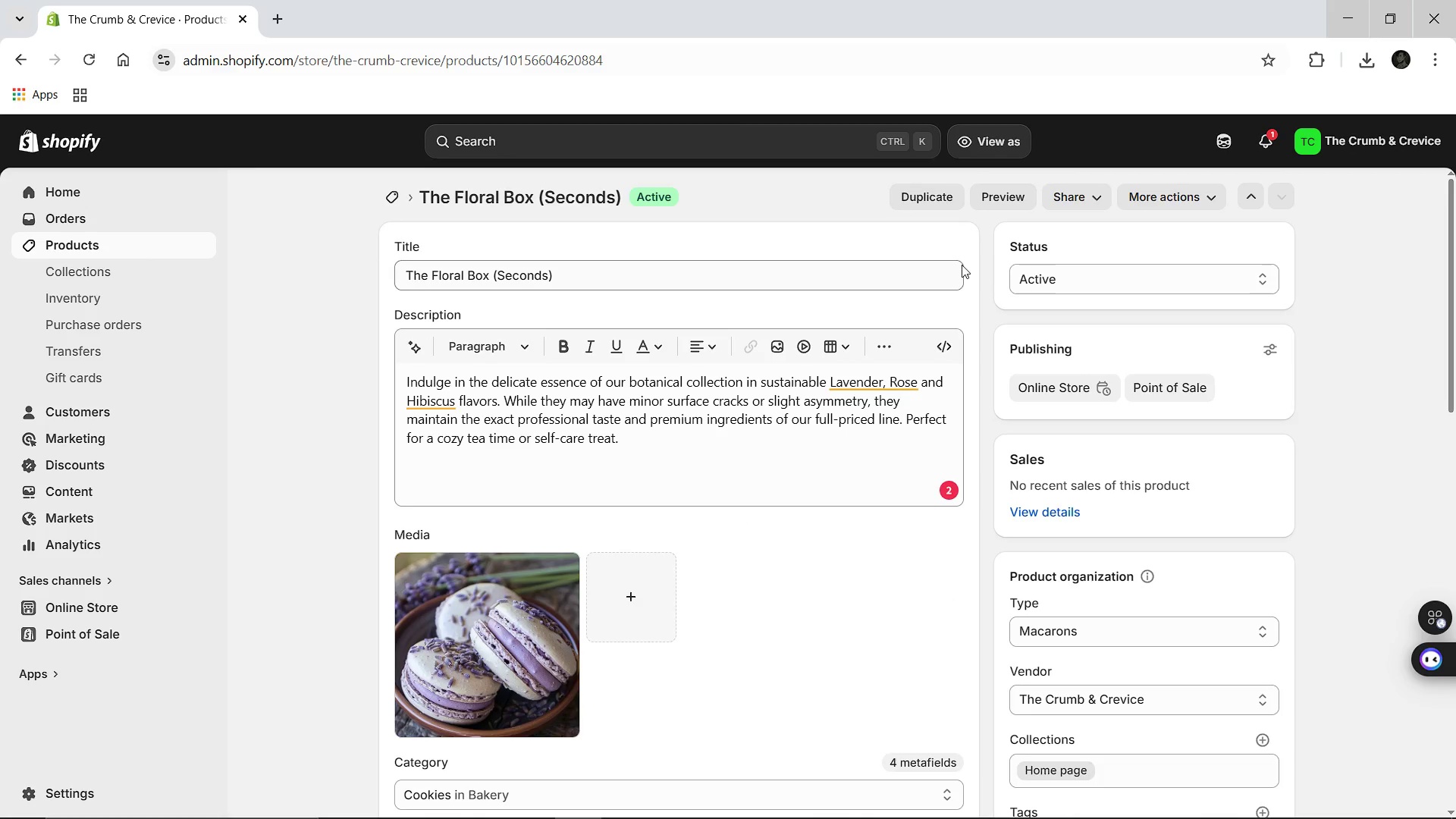 
left_click([386, 193])
 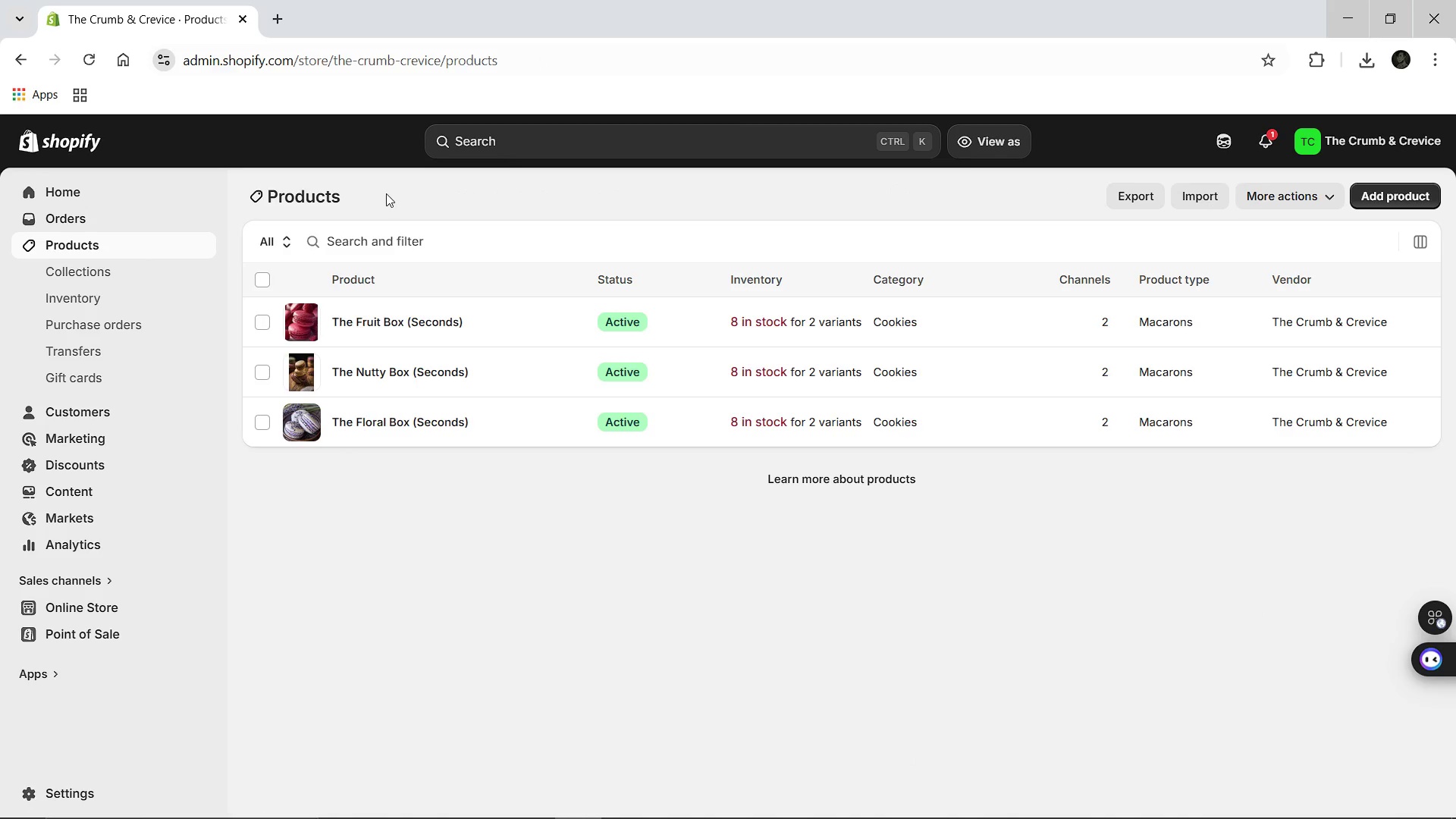 
wait(6.86)
 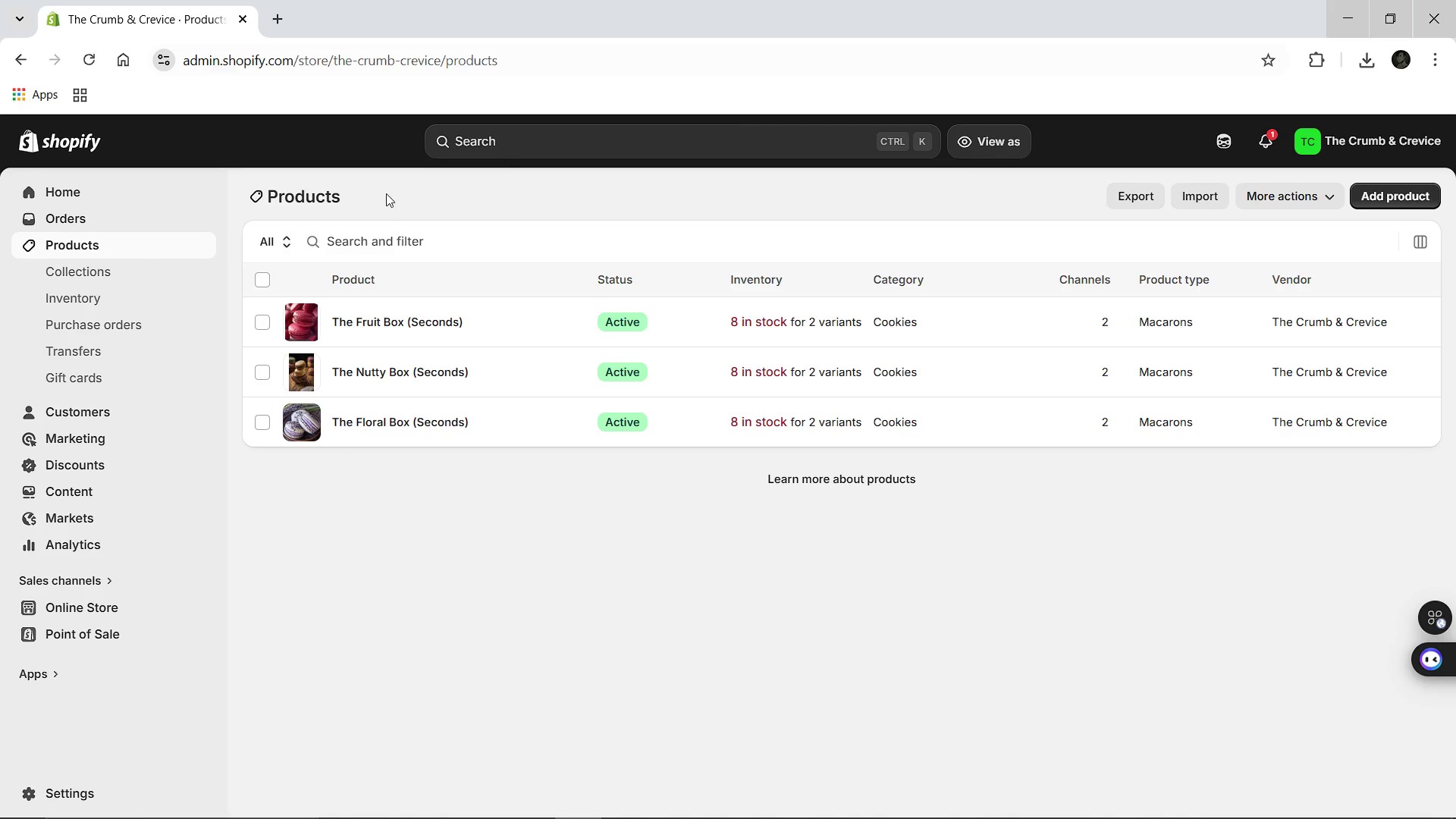 
left_click([93, 265])
 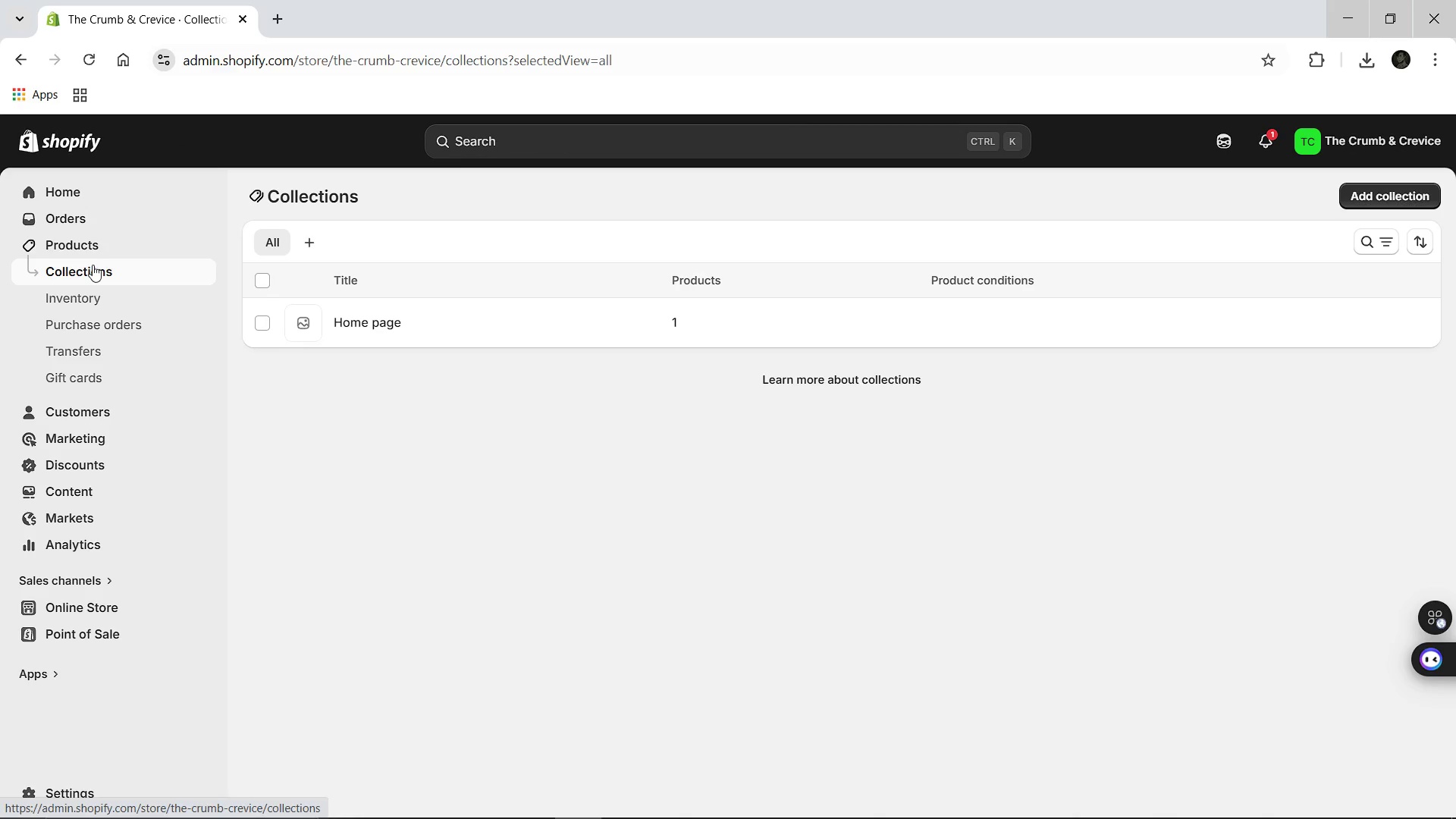 
wait(9.47)
 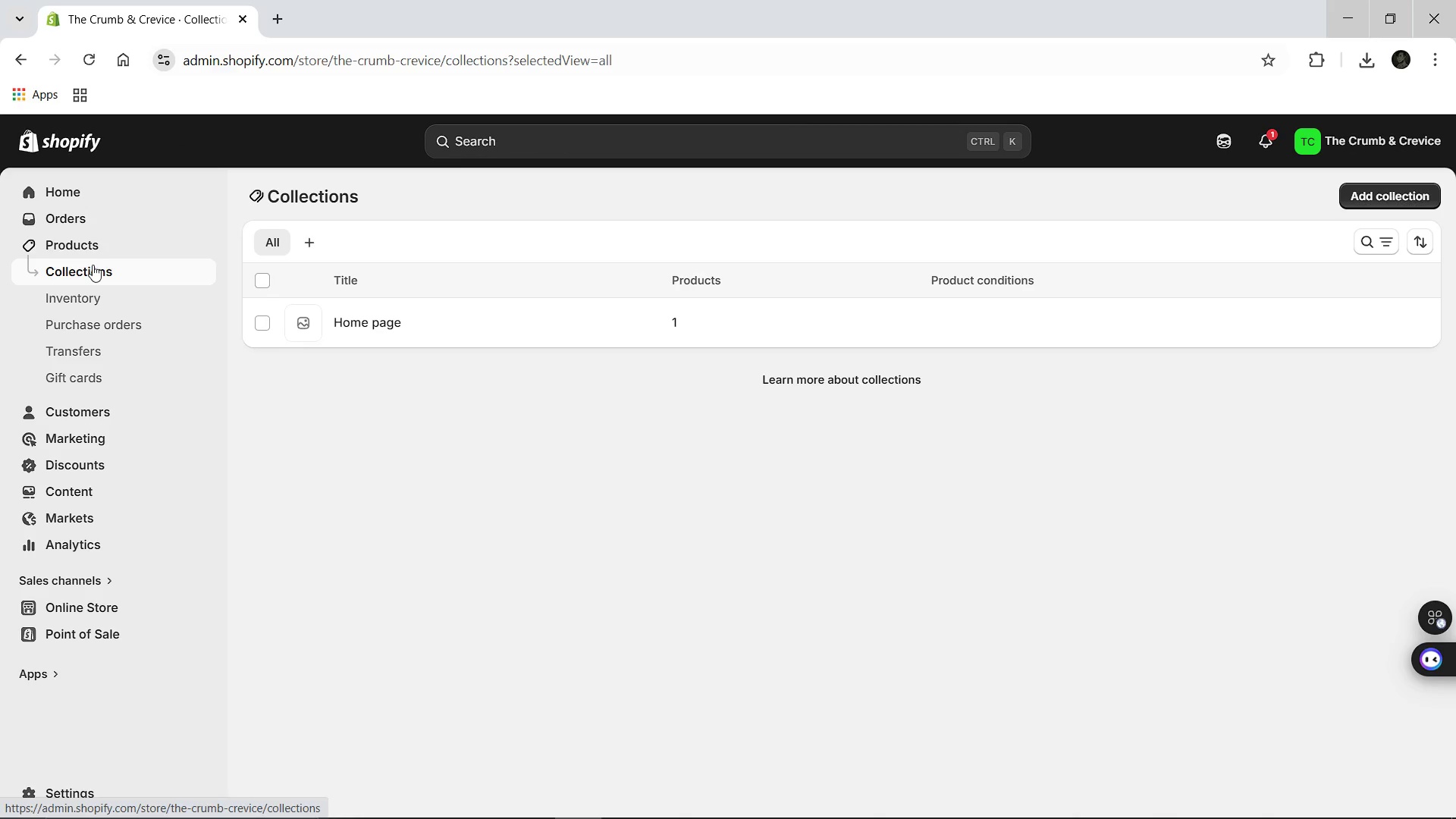 
left_click([1382, 196])
 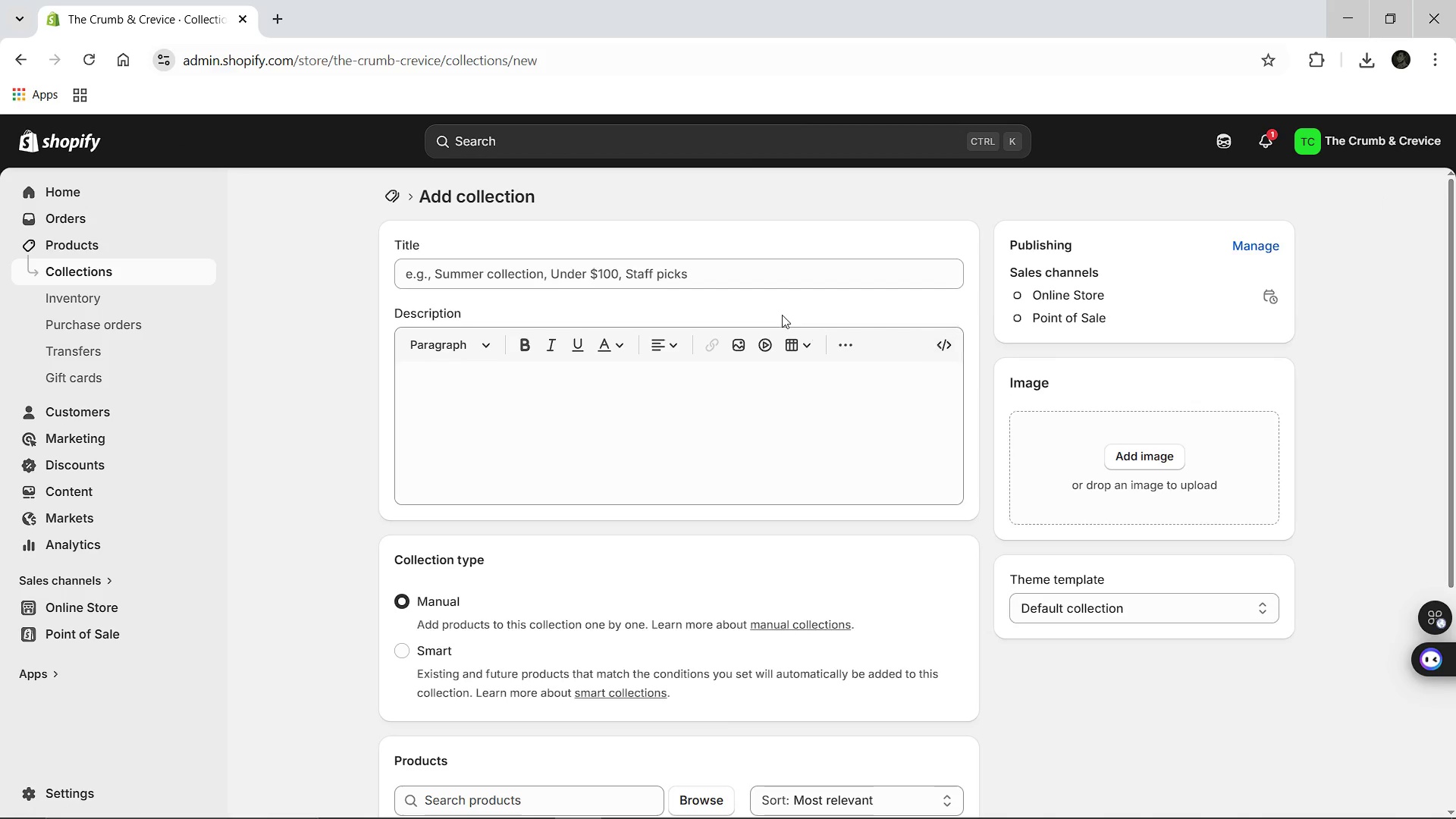 
left_click([665, 268])
 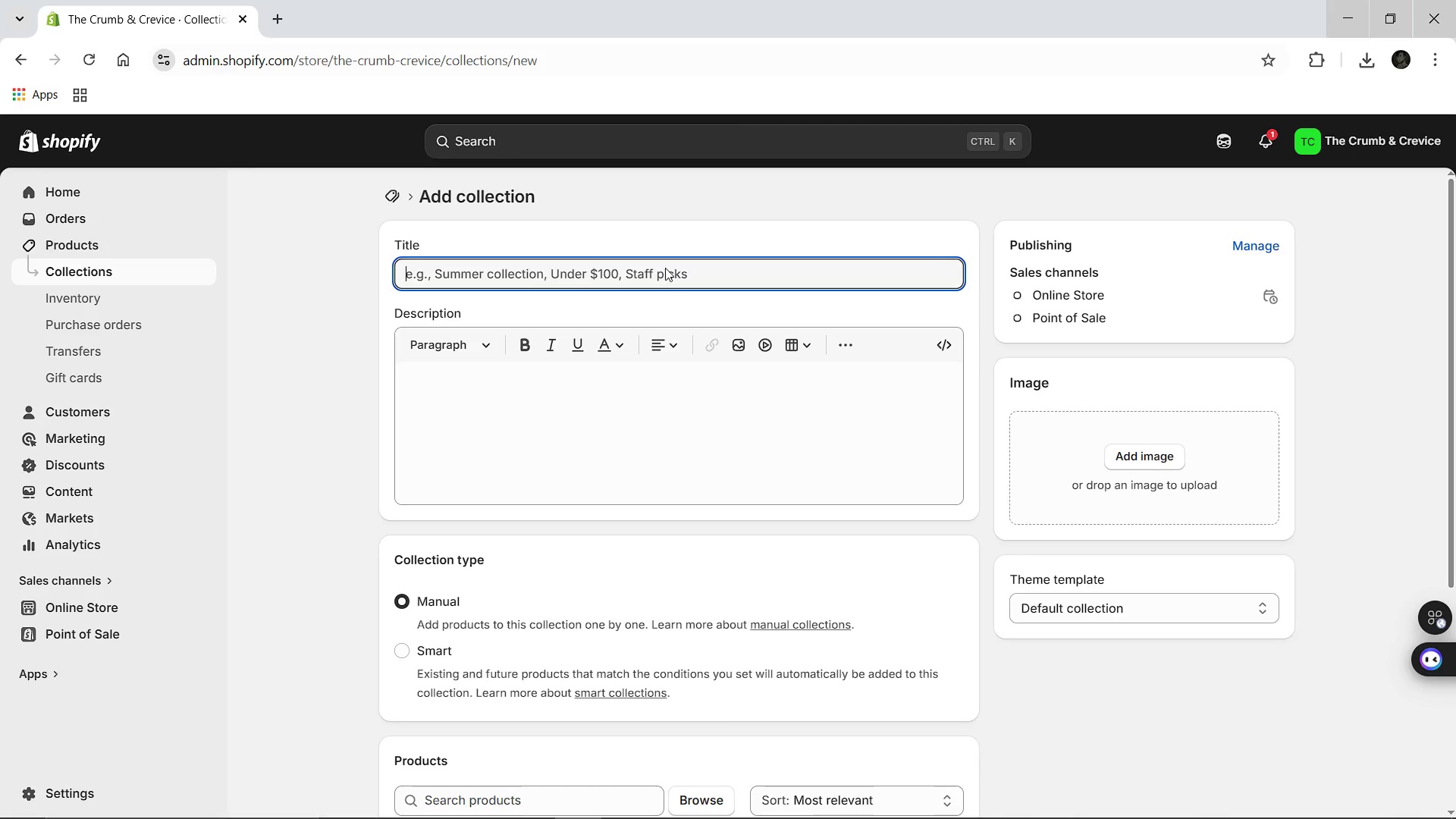 
type(Zero-was)
key(Backspace)
key(Backspace)
key(Backspace)
type(Wast )
key(Backspace)
type(e Collection)
 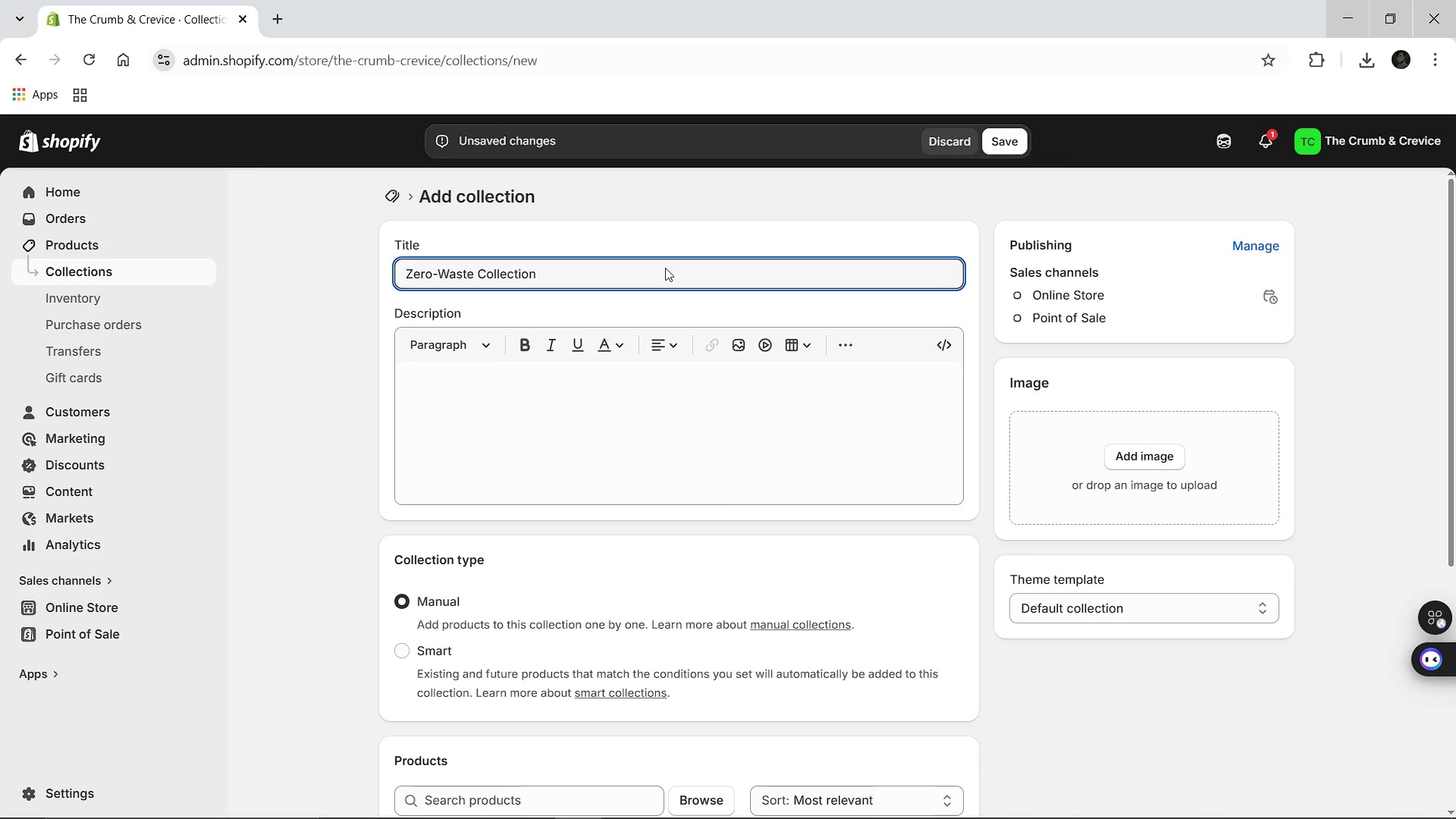 
left_click([413, 581])
 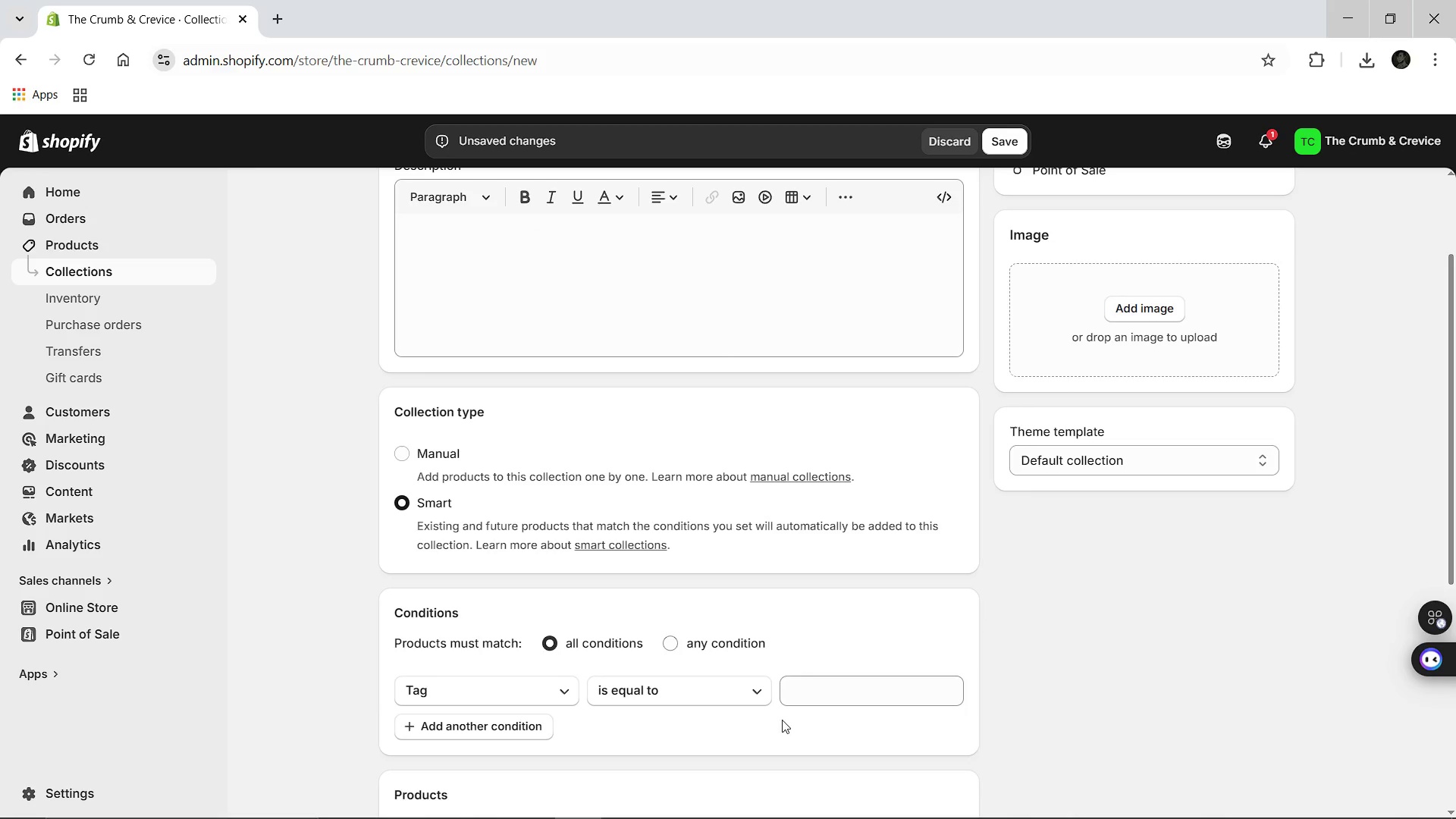 
left_click([821, 703])
 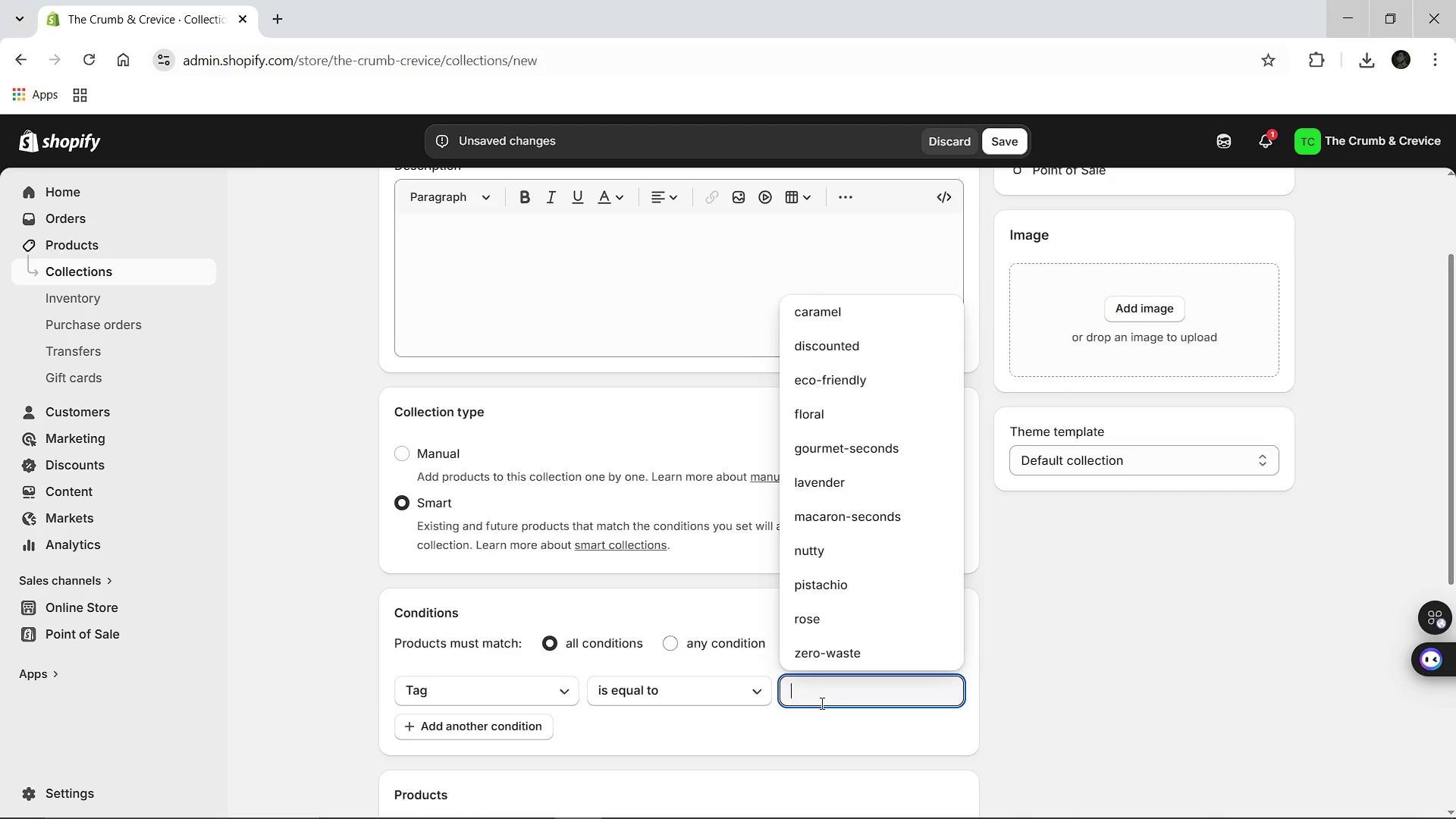 
type(zero)
 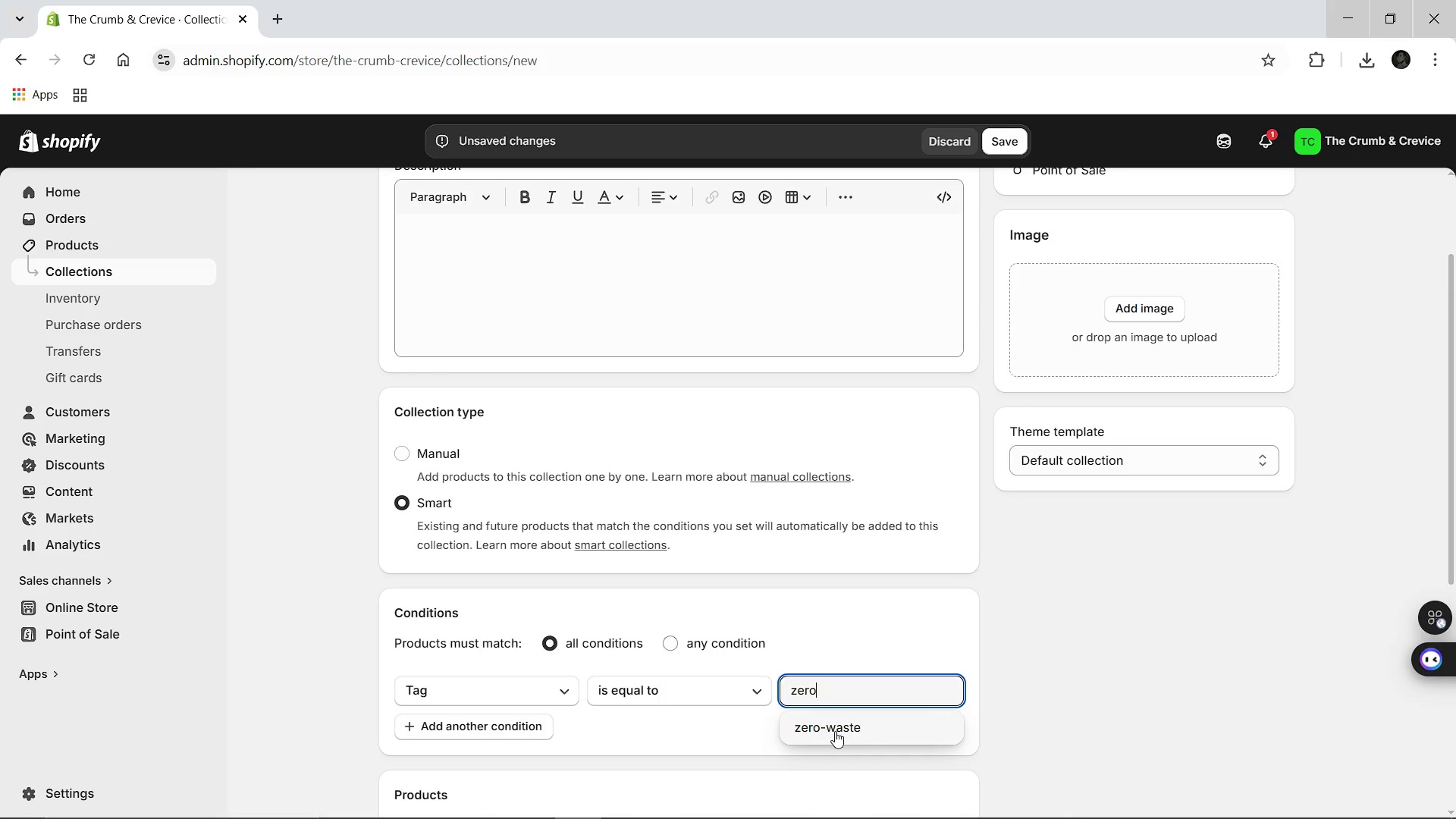 
wait(10.16)
 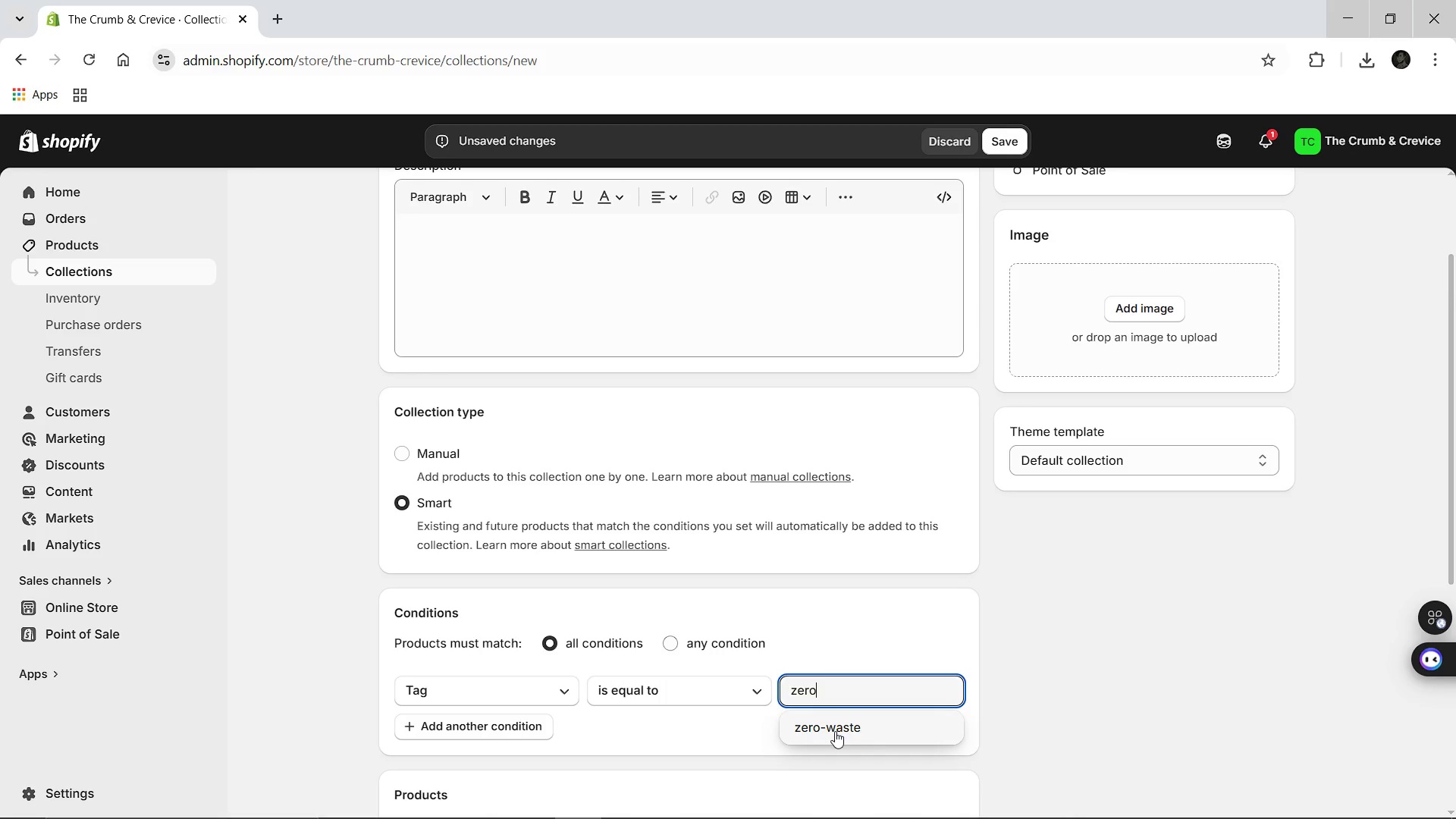 
left_click([1001, 143])
 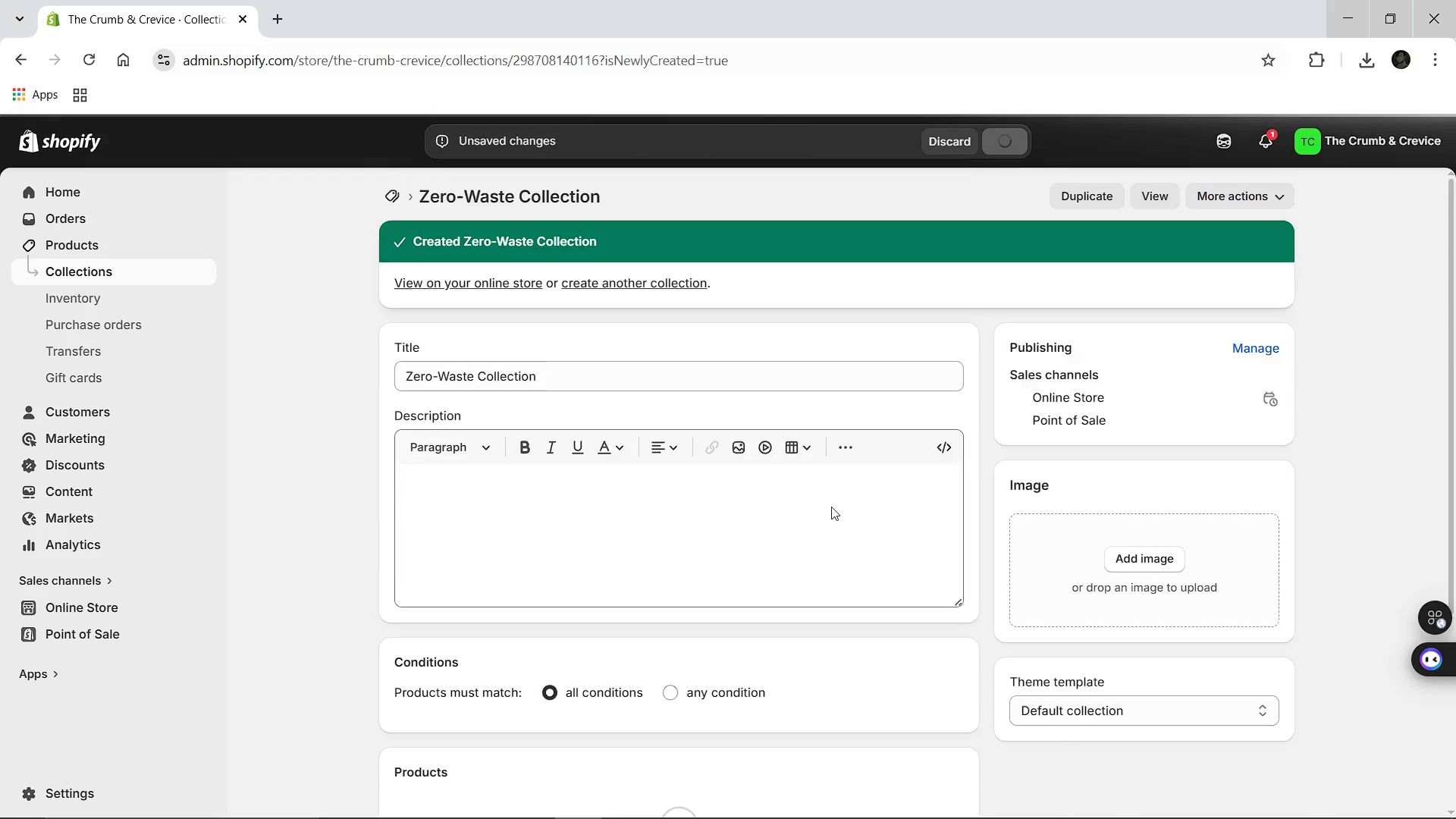 
wait(6.97)
 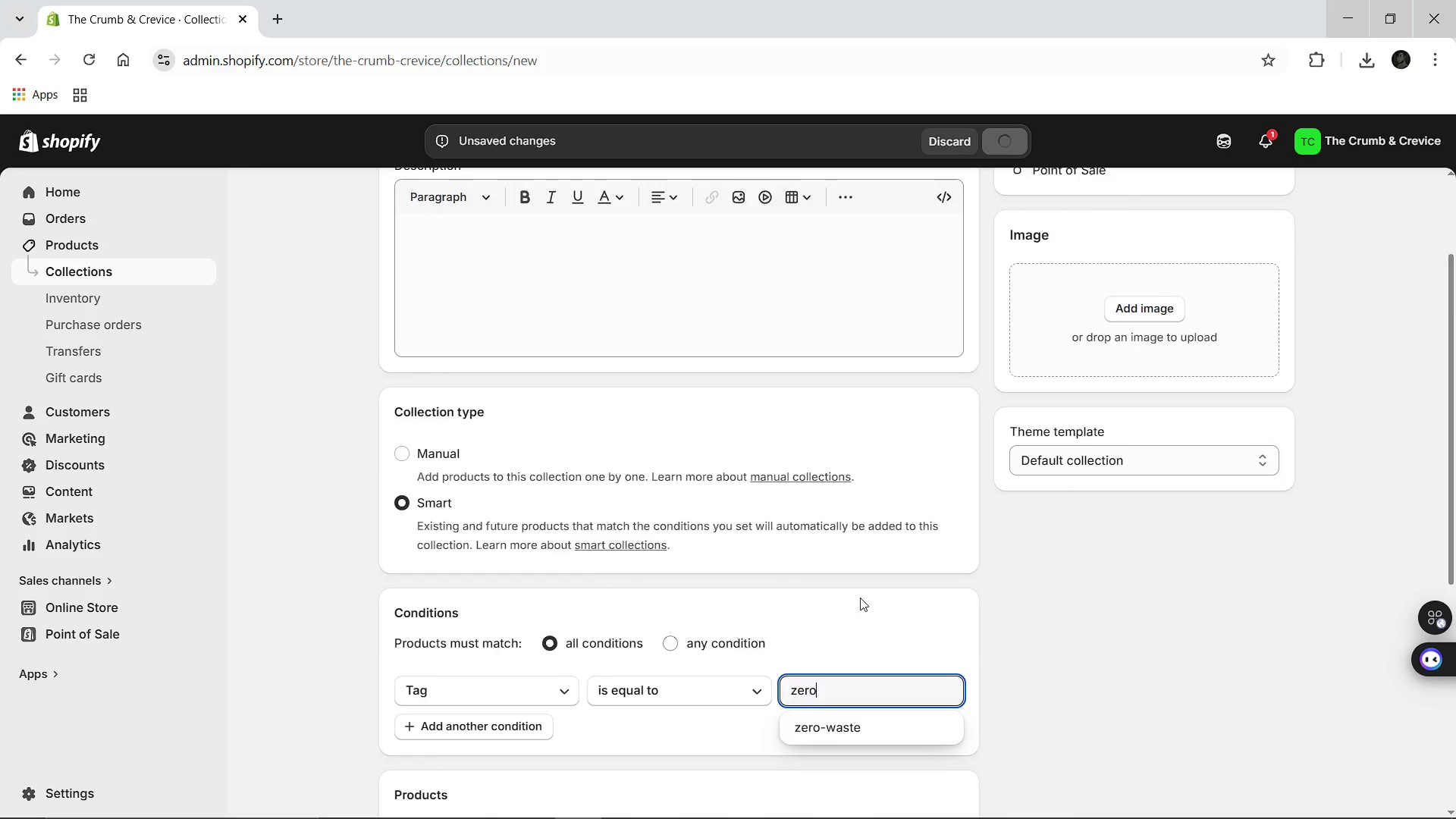 
left_click([824, 665])
 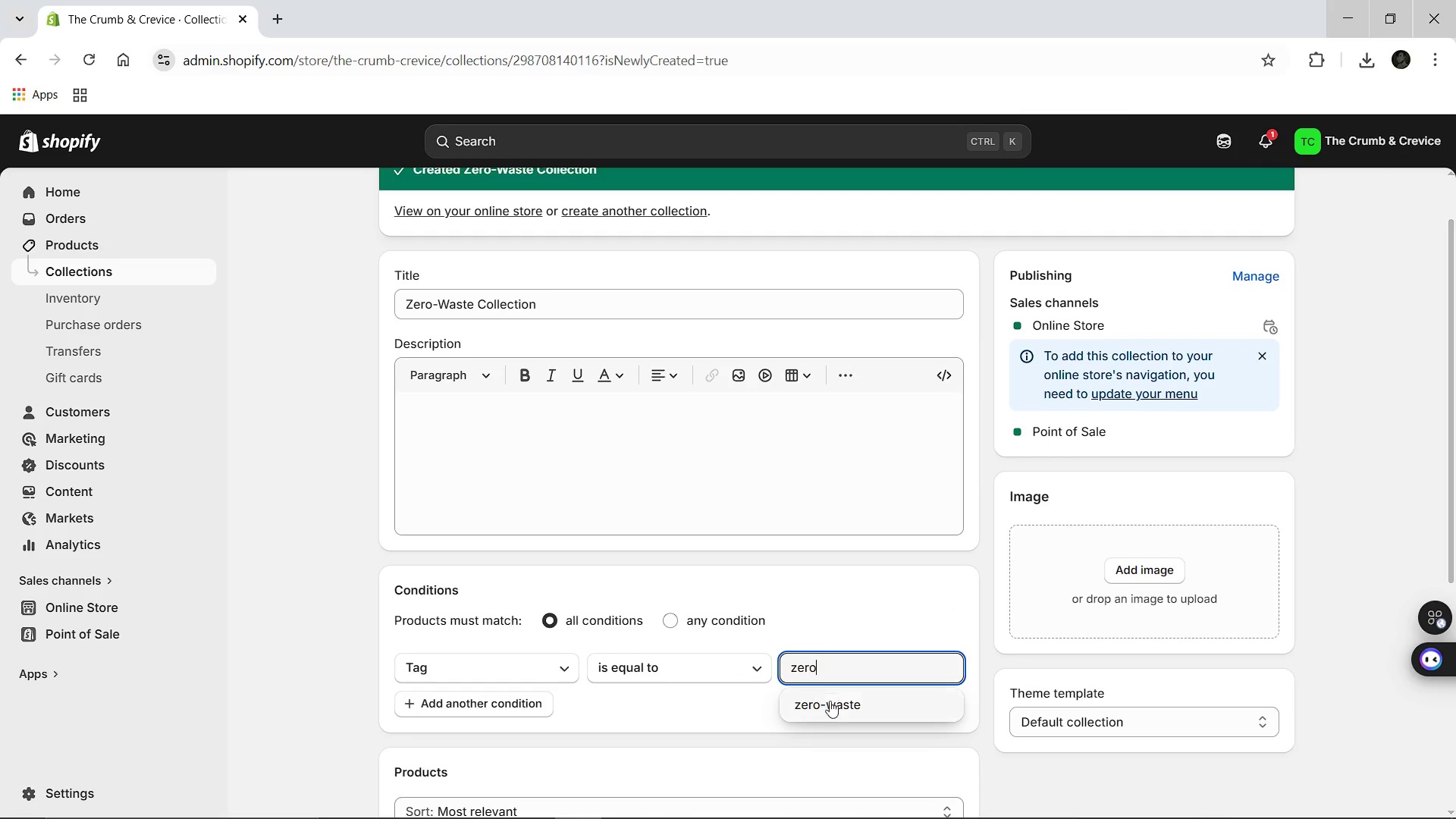 
left_click([827, 704])
 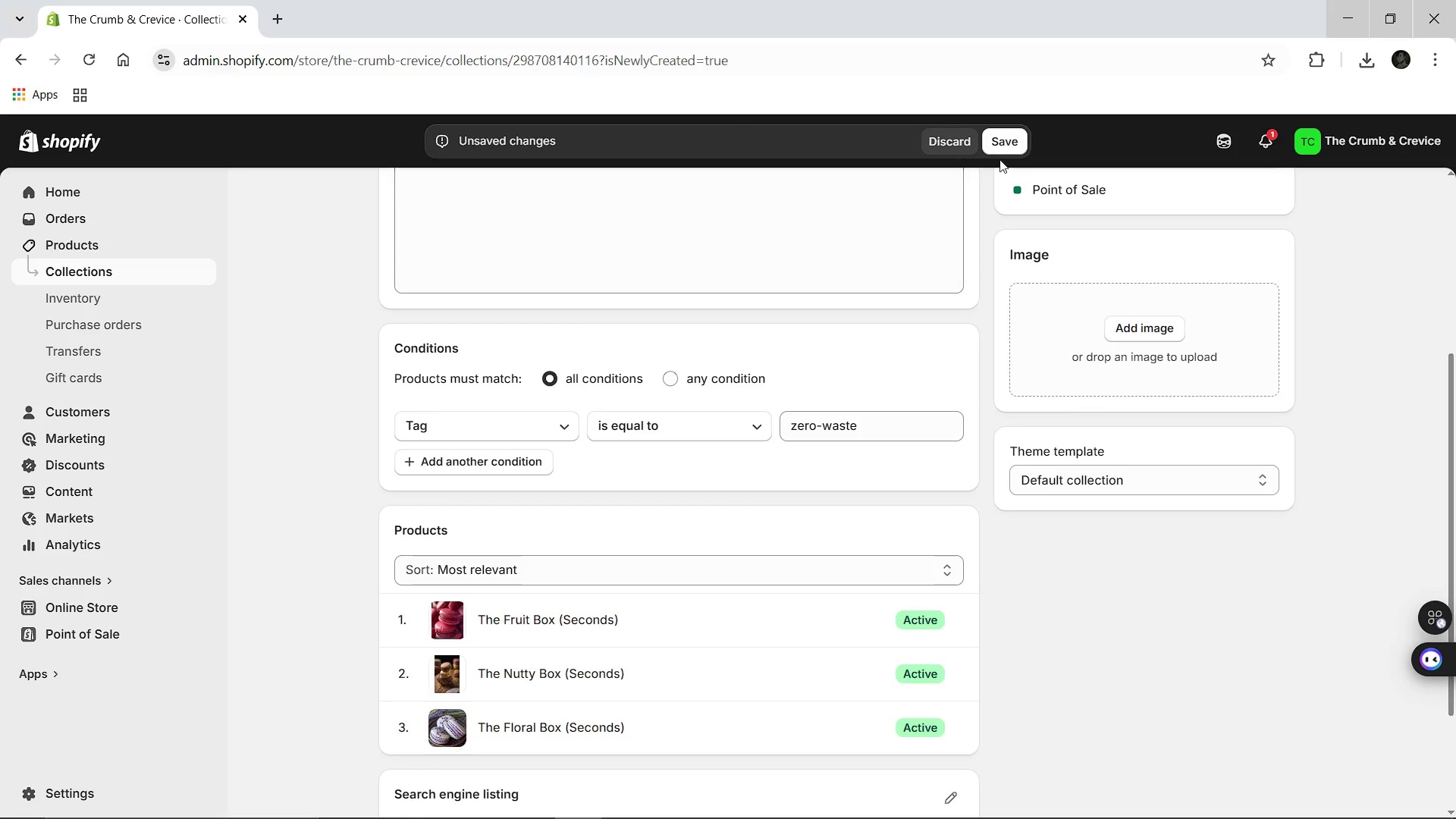 
left_click([999, 150])
 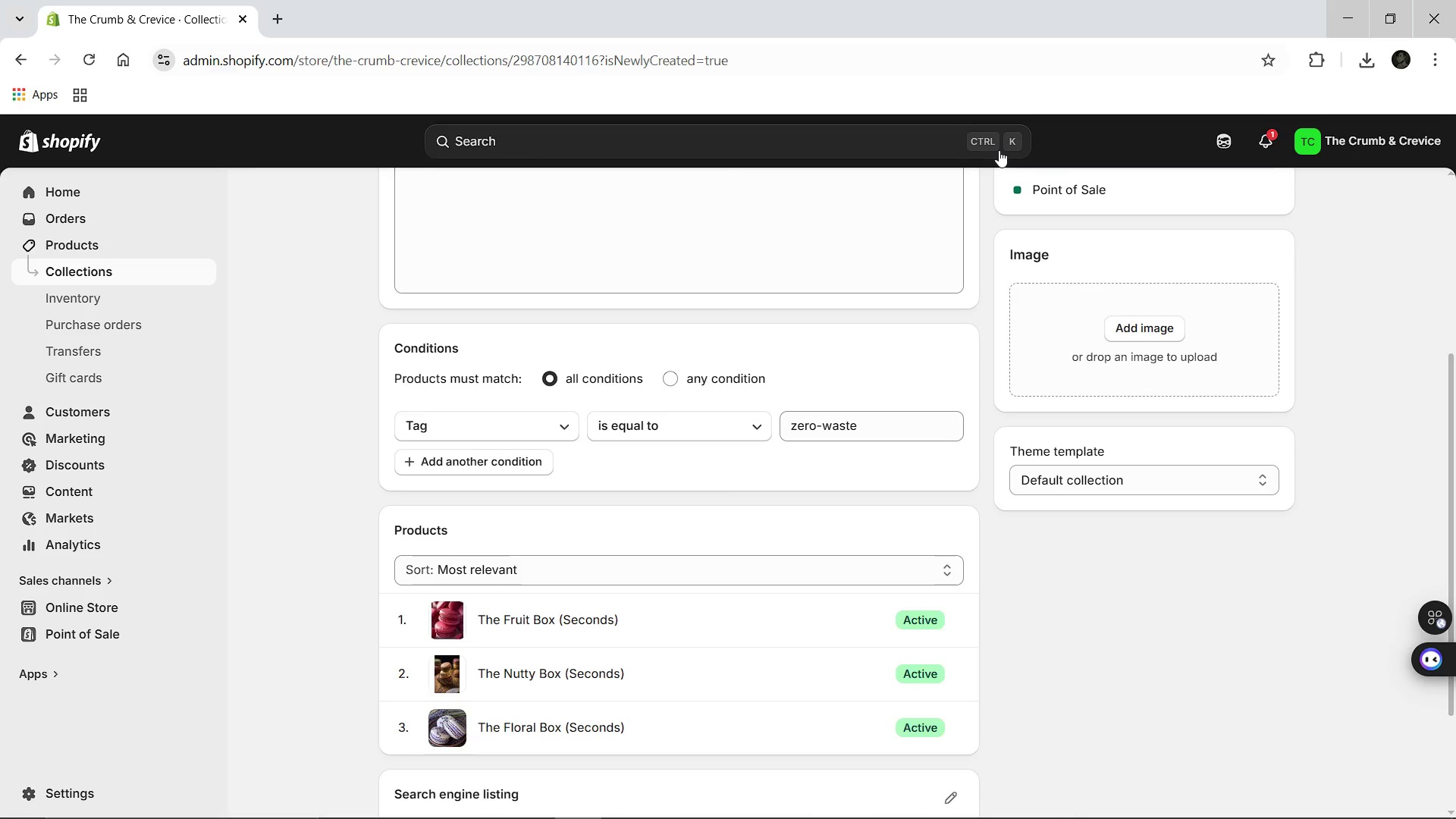 
wait(9.53)
 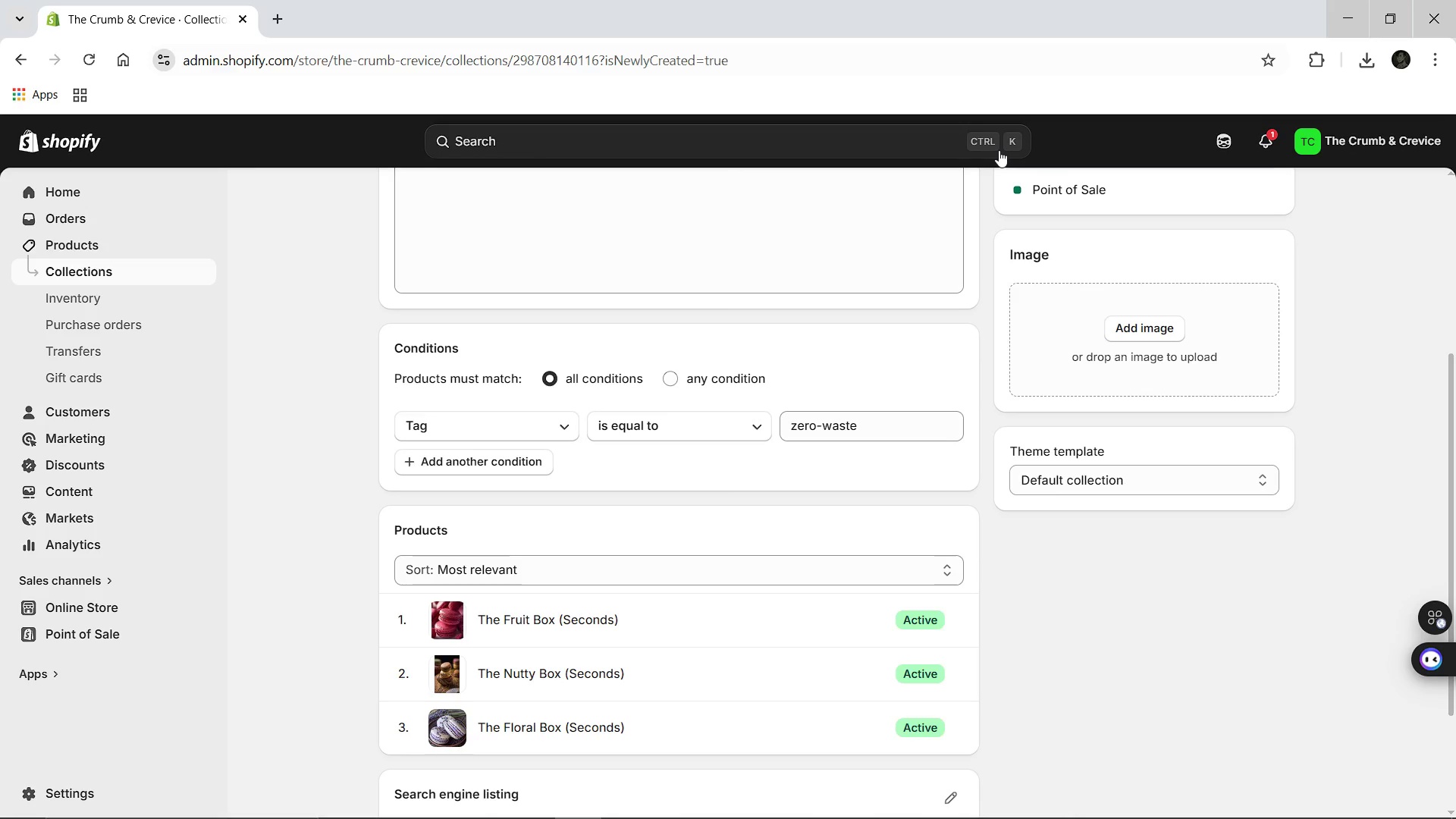 
left_click([391, 202])
 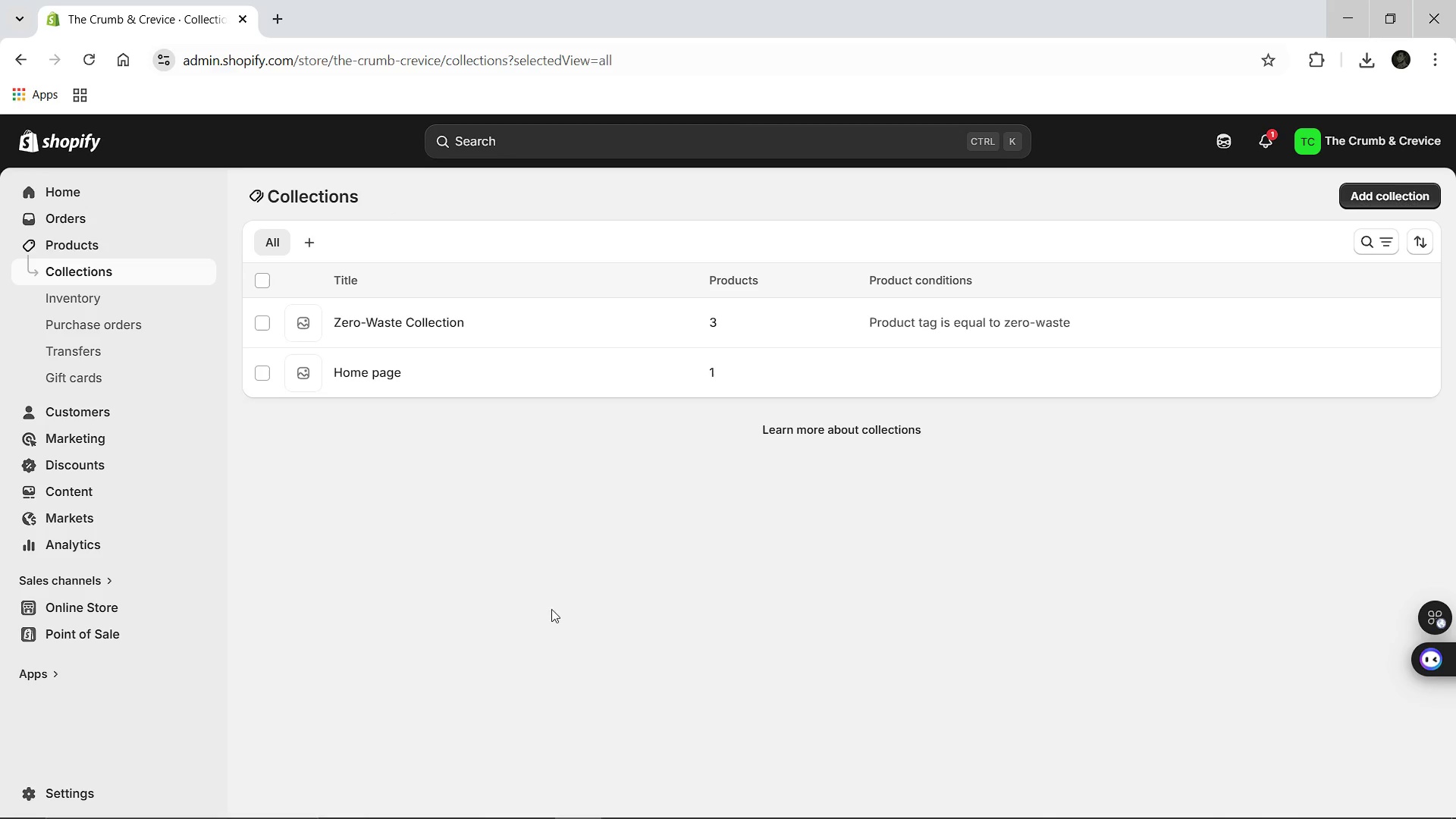 
left_click([715, 794])